 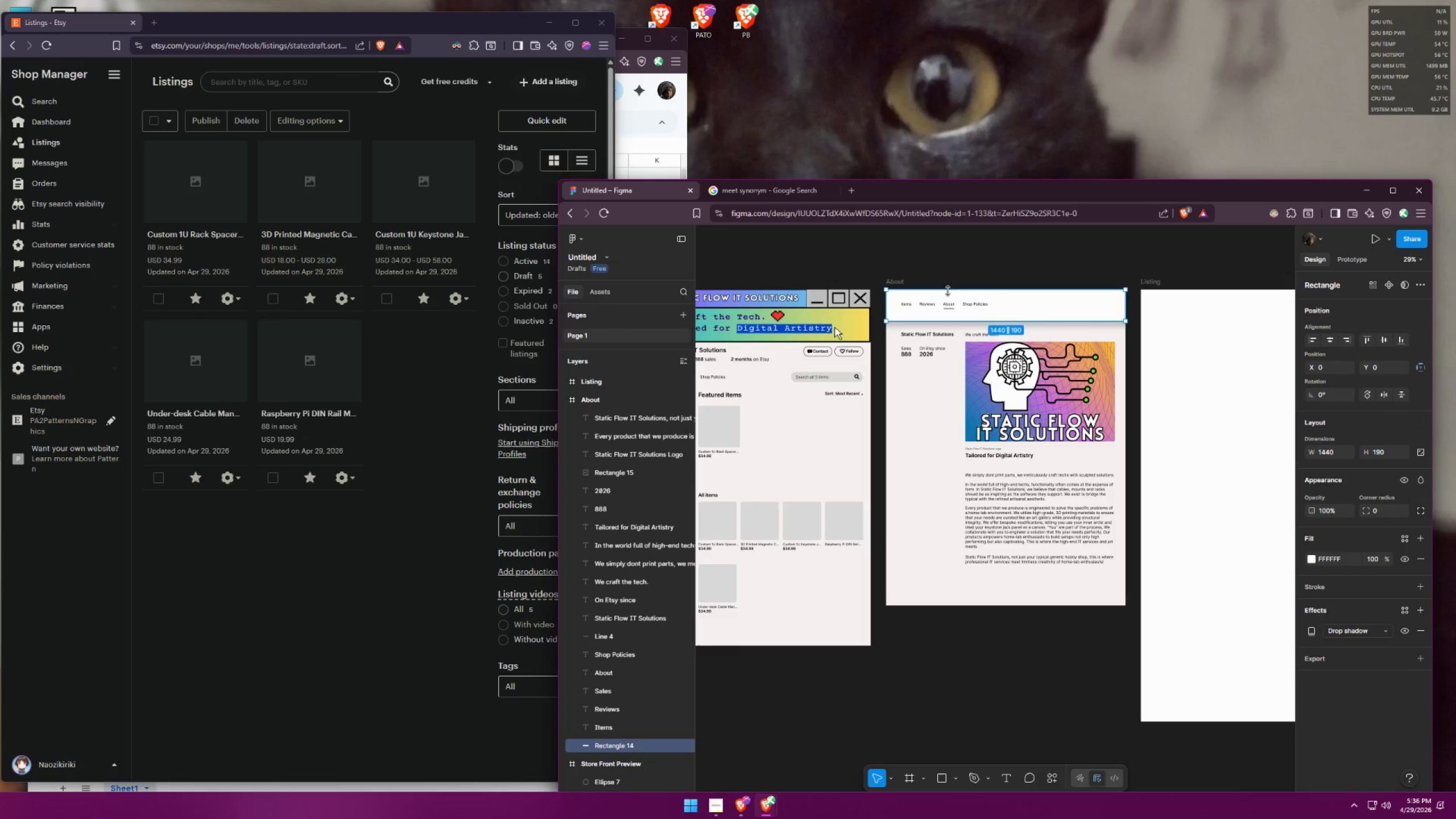 
left_click([932, 271])
 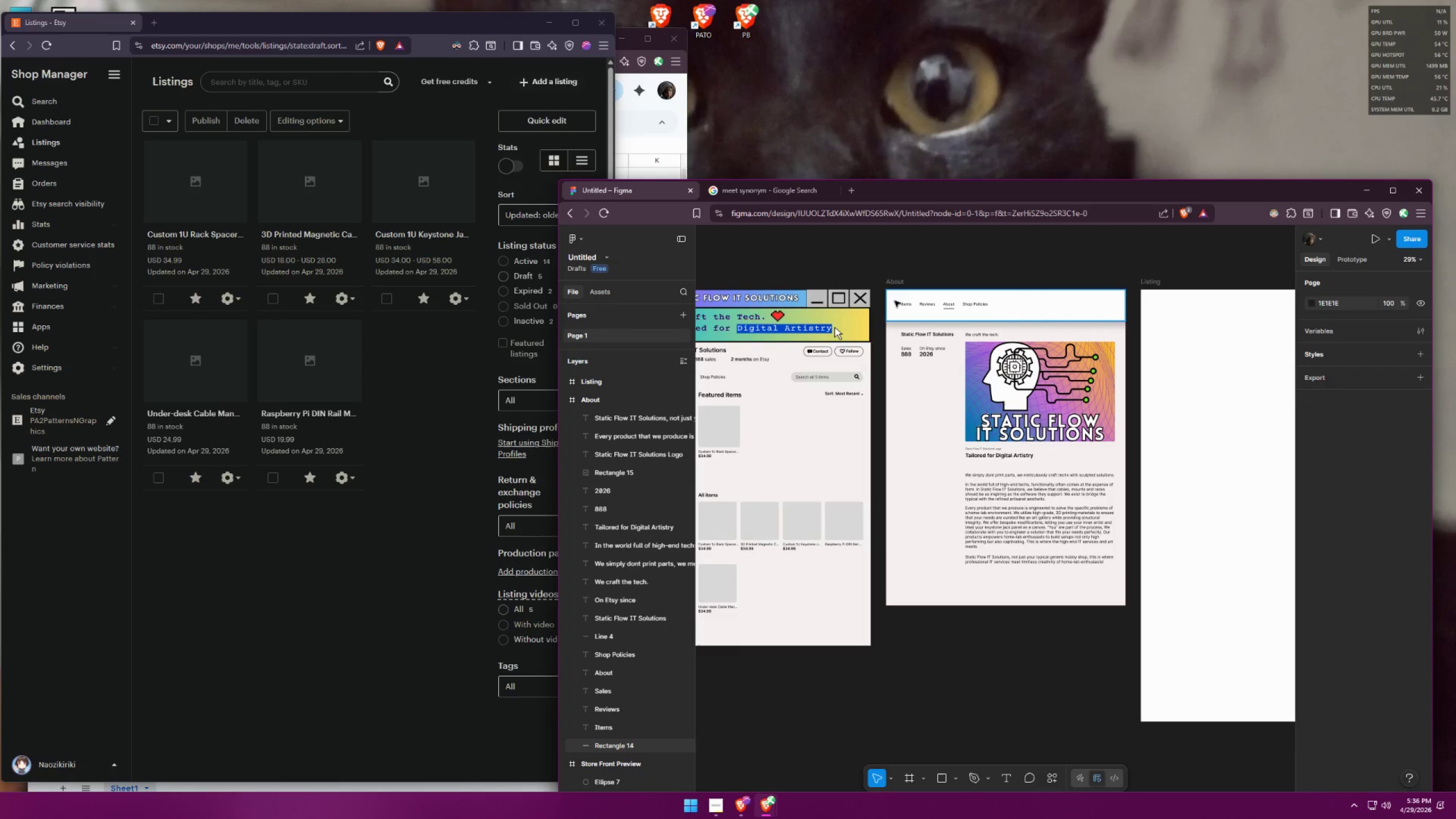 
left_click([893, 303])
 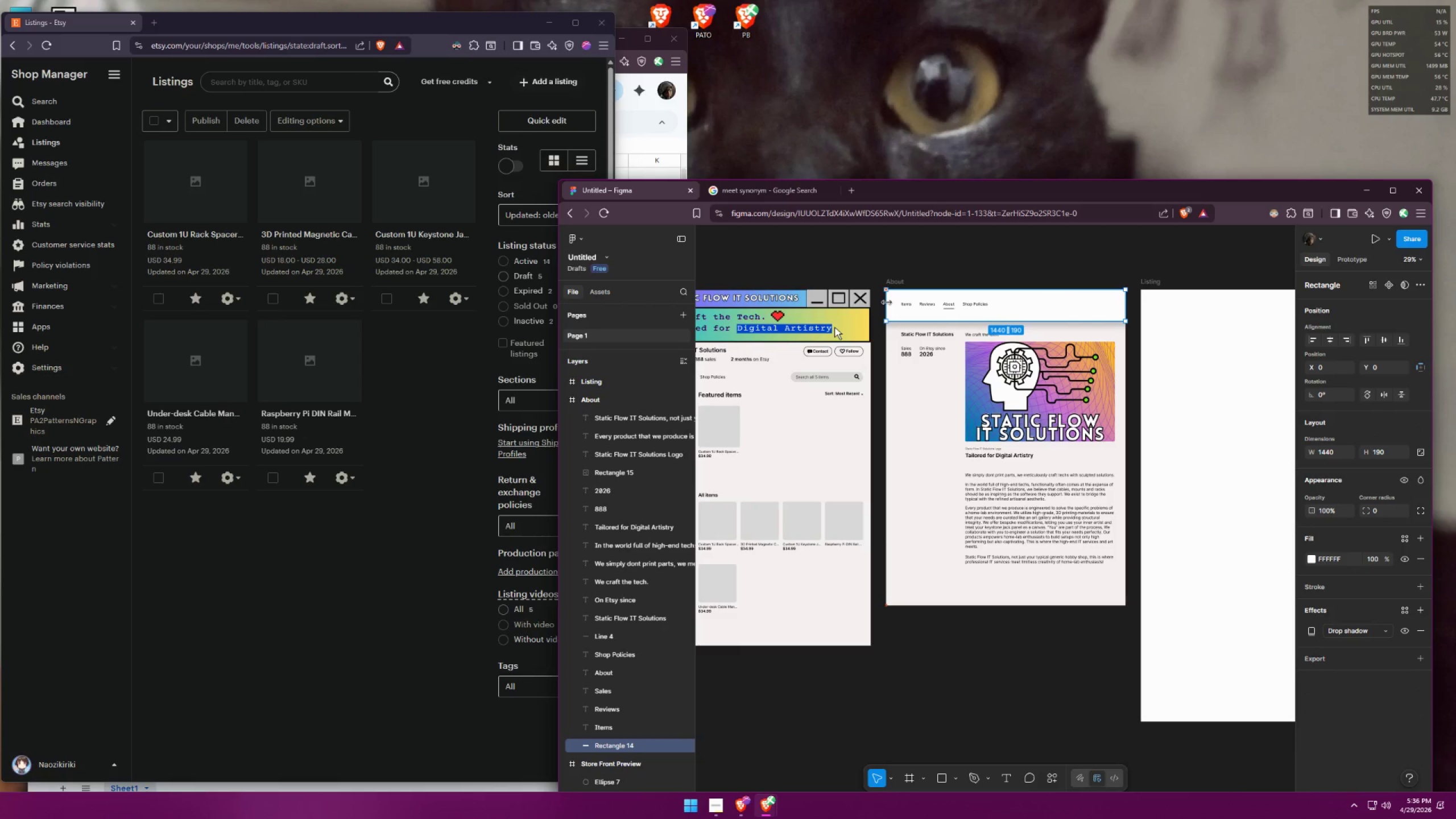 
left_click([1081, 673])
 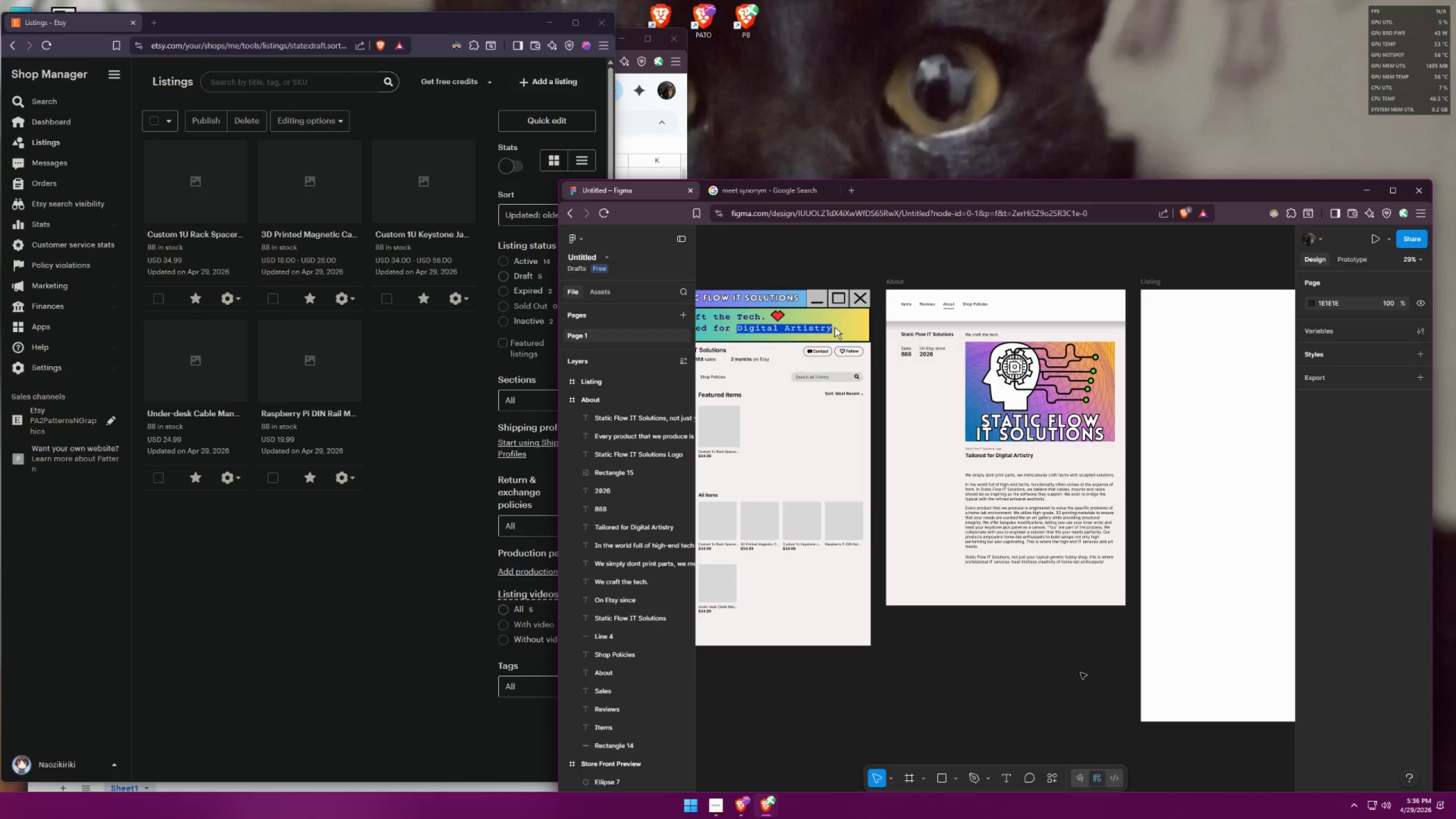 
left_click([1025, 658])
 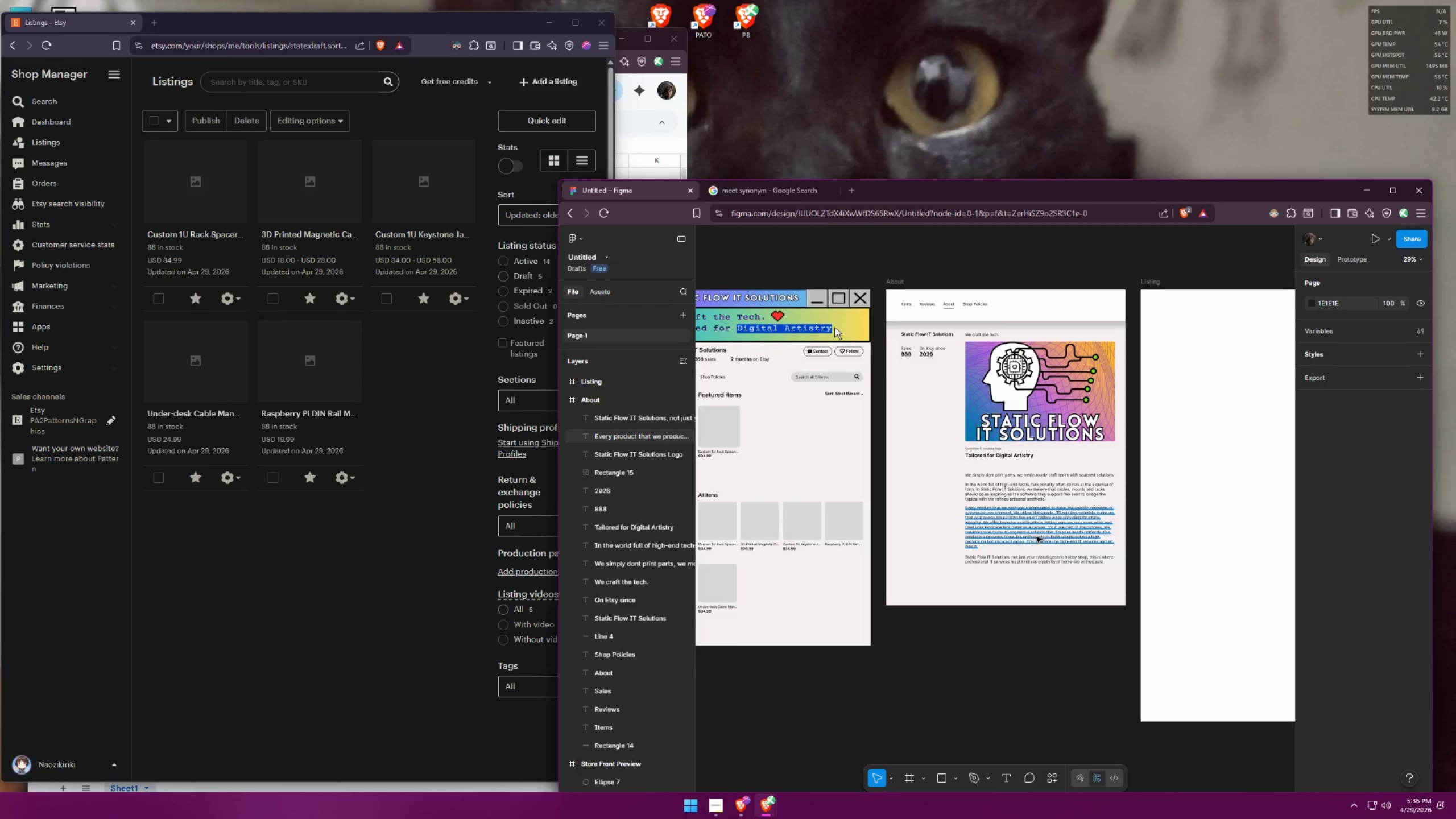 
left_click([780, 189])
 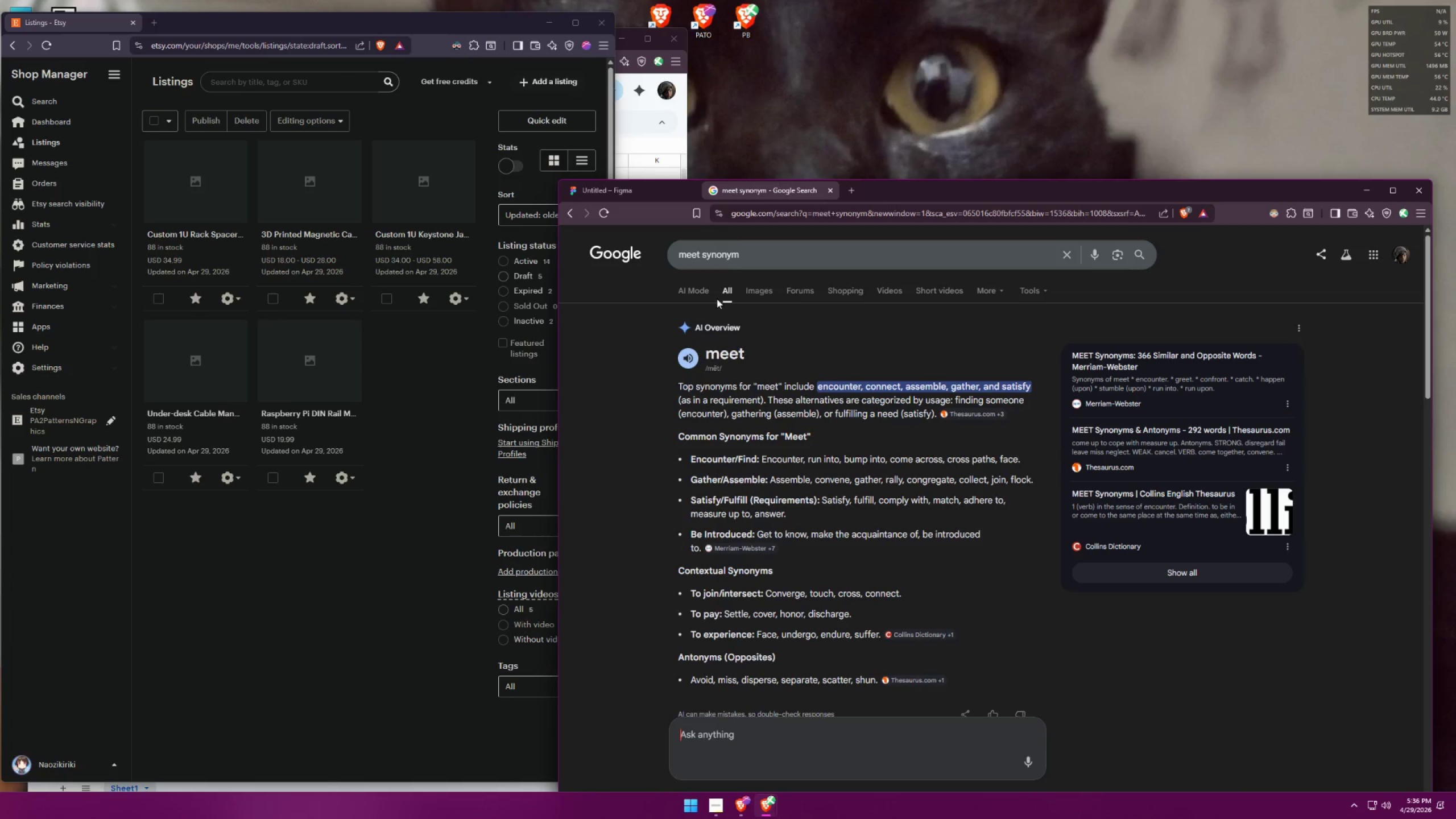 
left_click([698, 288])
 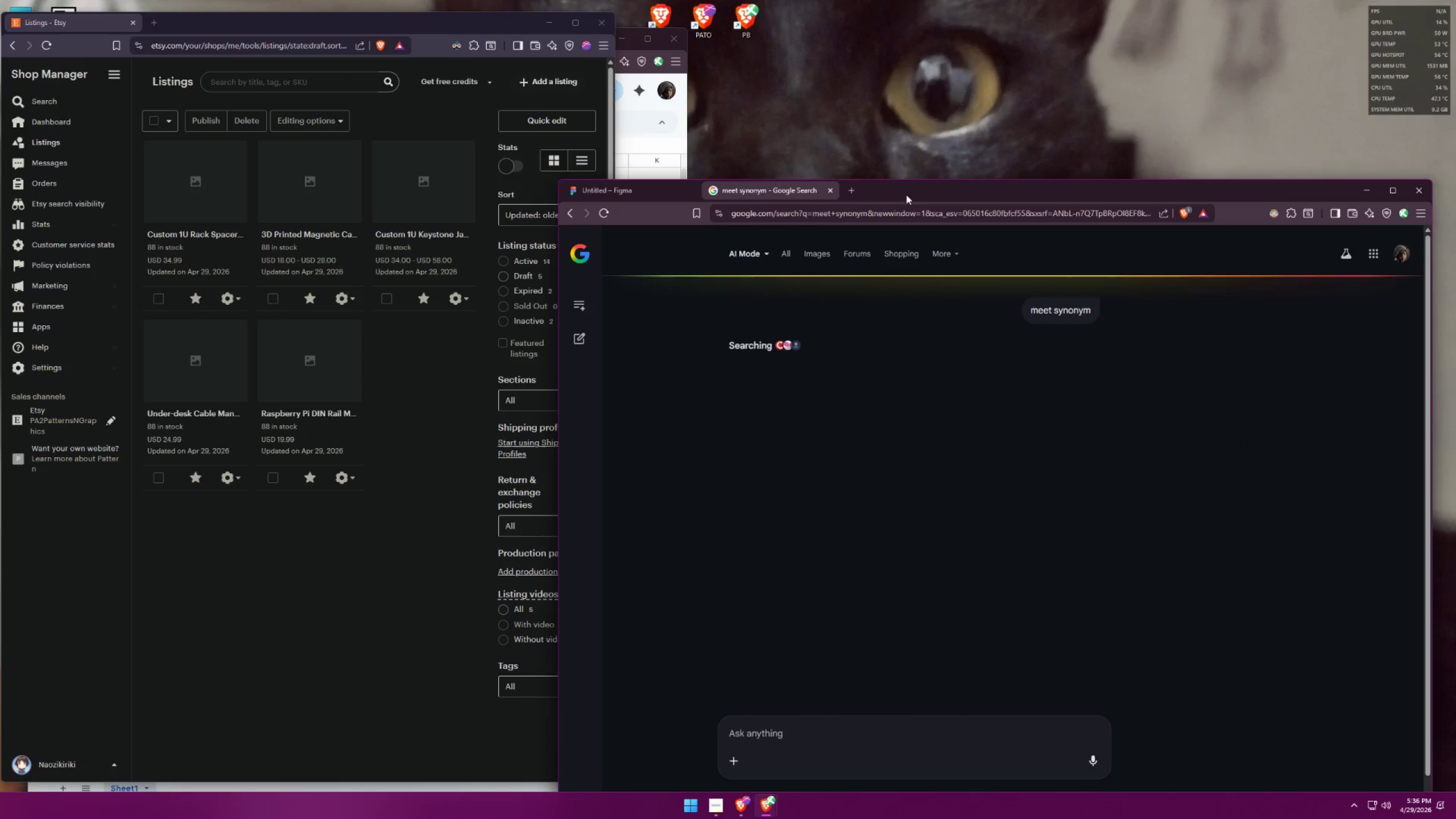 
left_click_drag(start_coordinate=[921, 179], to_coordinate=[935, 24])
 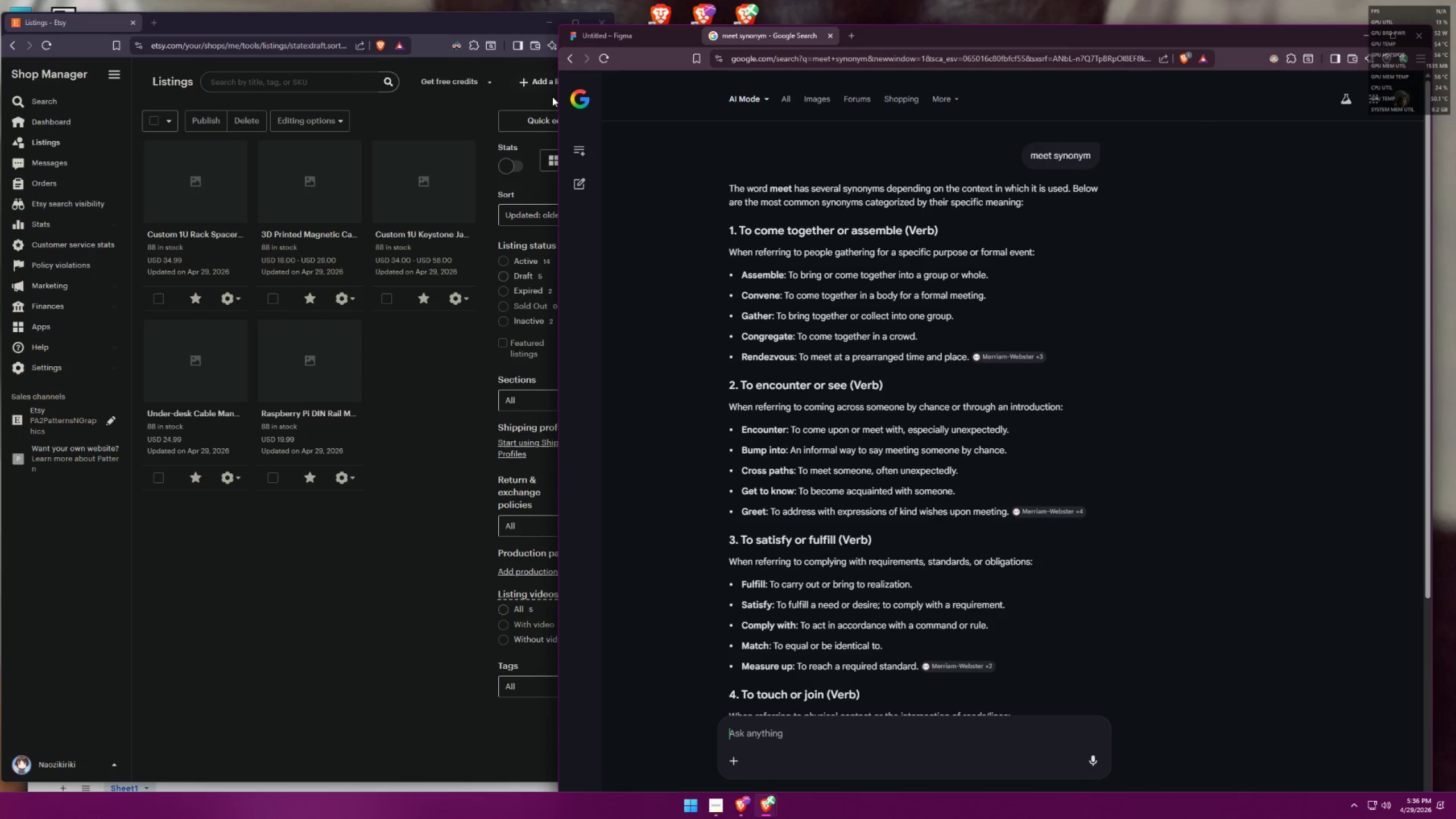 
left_click_drag(start_coordinate=[555, 95], to_coordinate=[625, 77])
 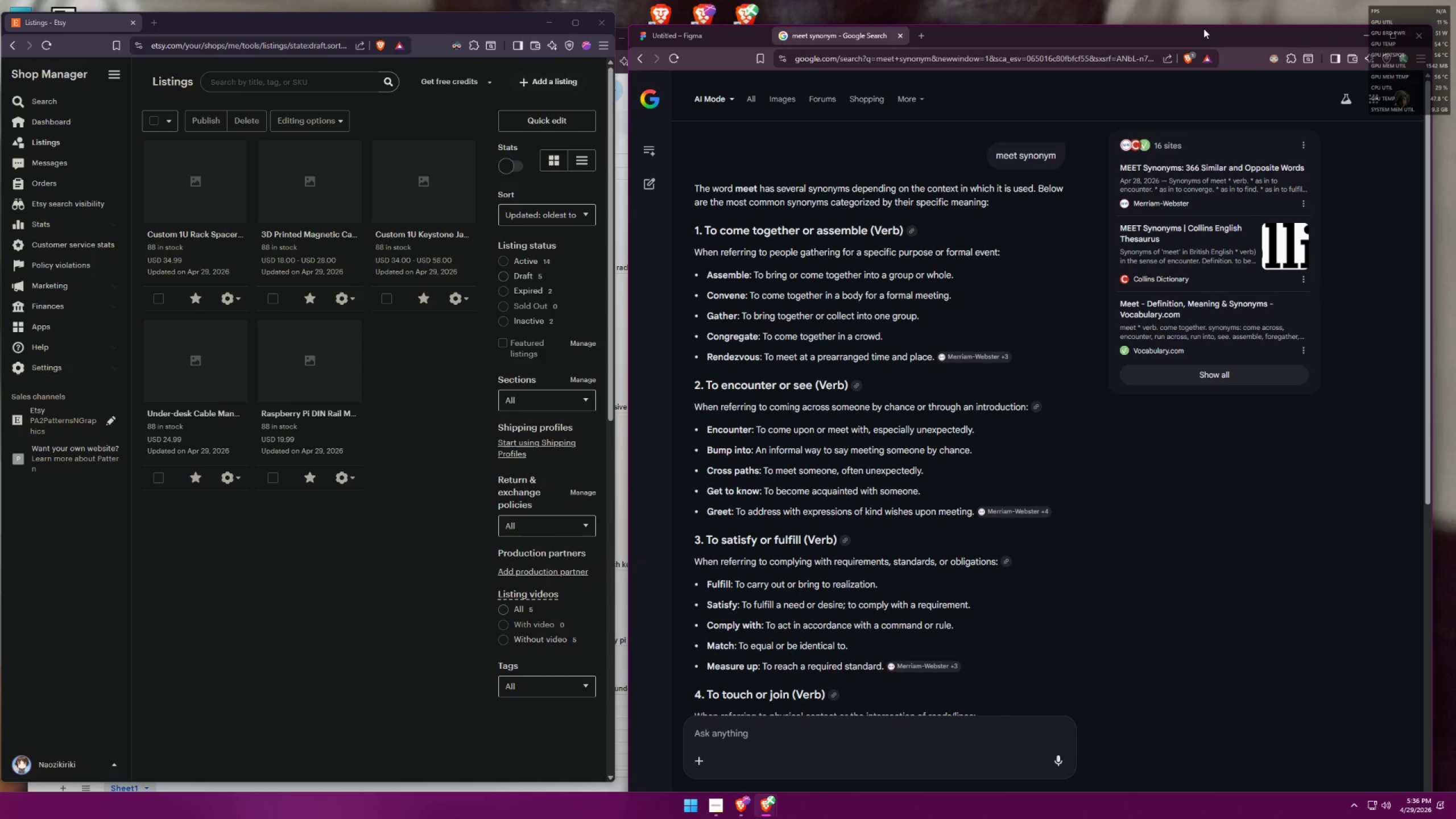 
left_click_drag(start_coordinate=[1209, 26], to_coordinate=[1208, 6])
 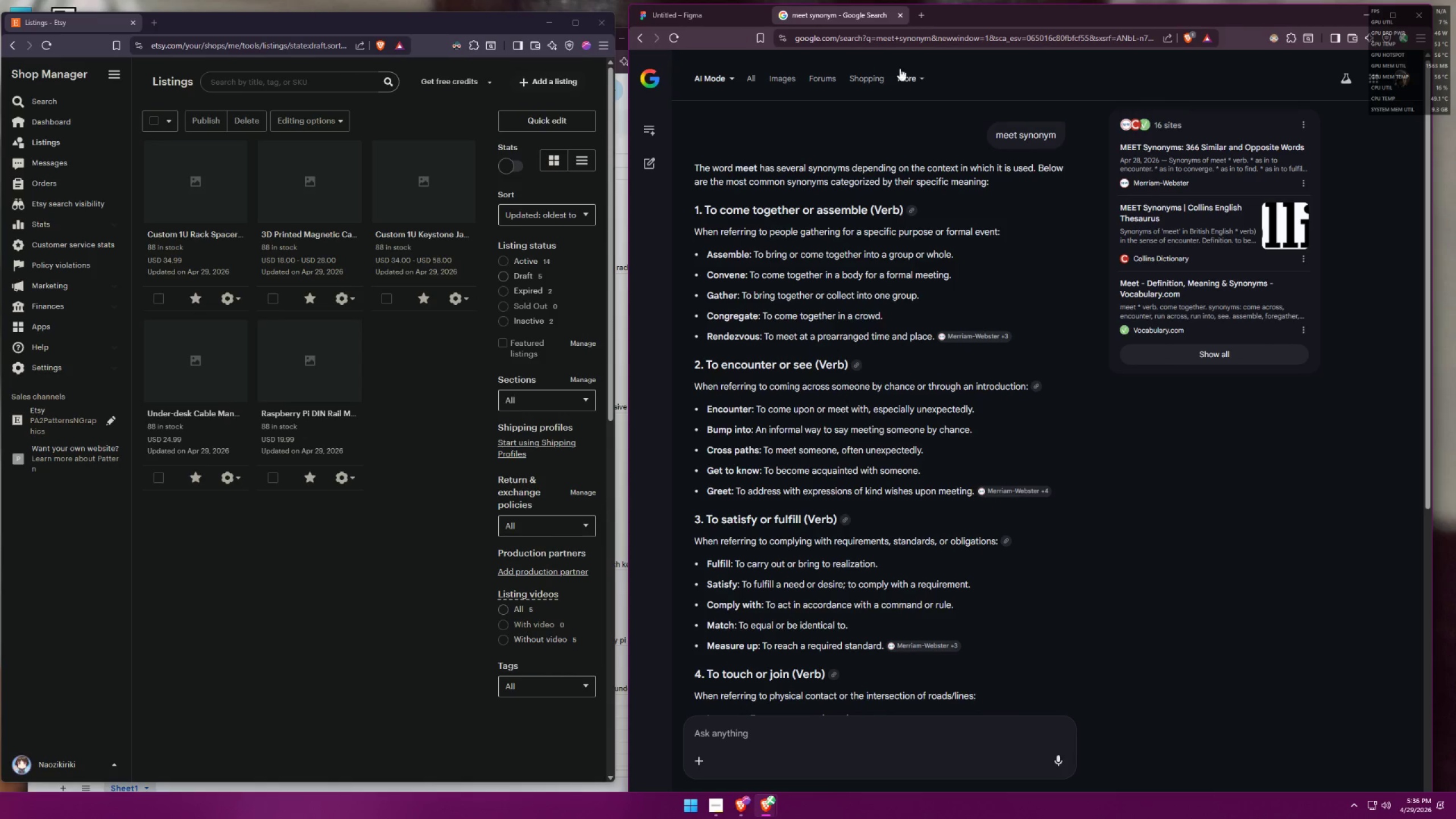 
left_click([941, 33])
 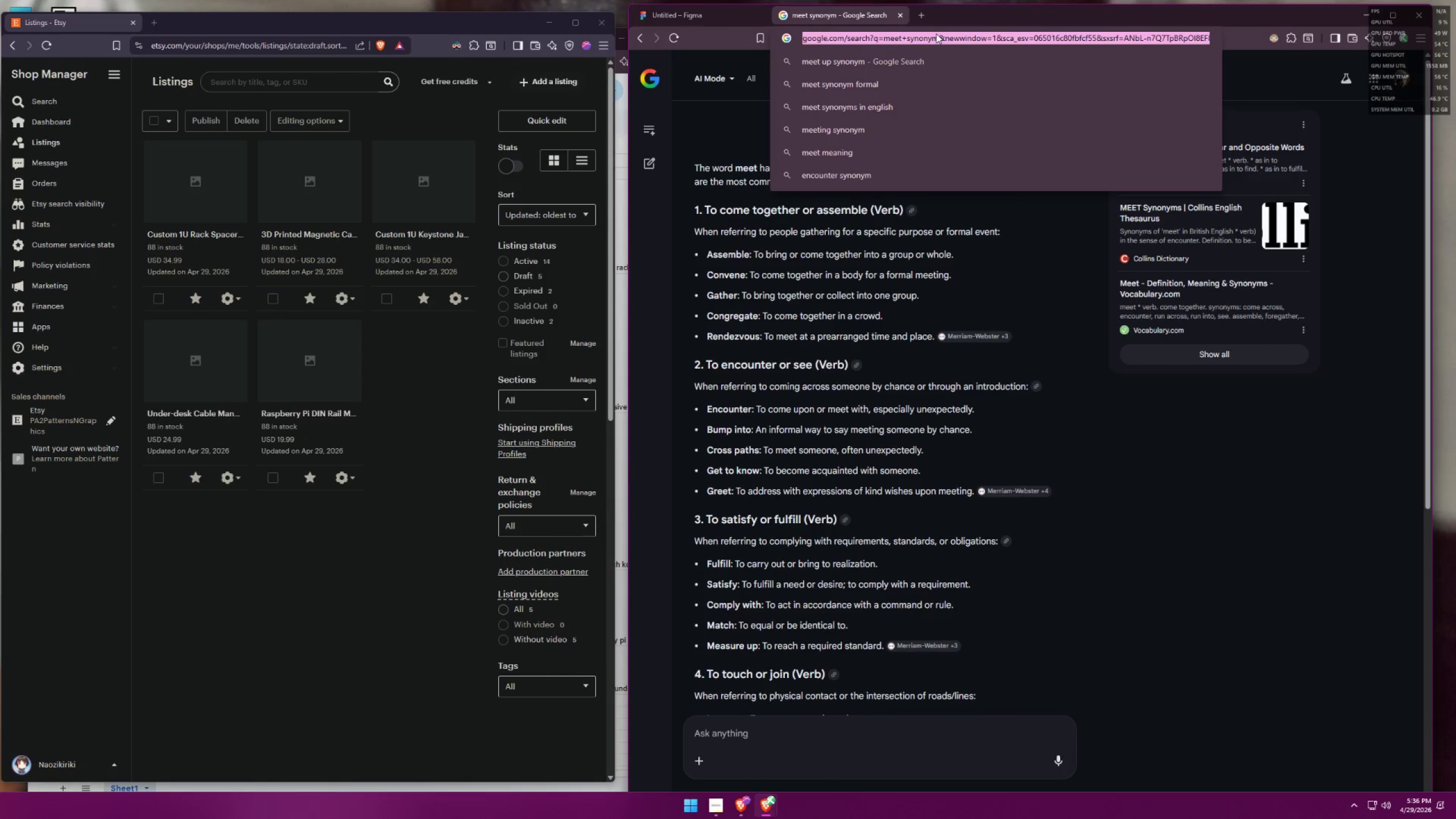 
type(gemini)
 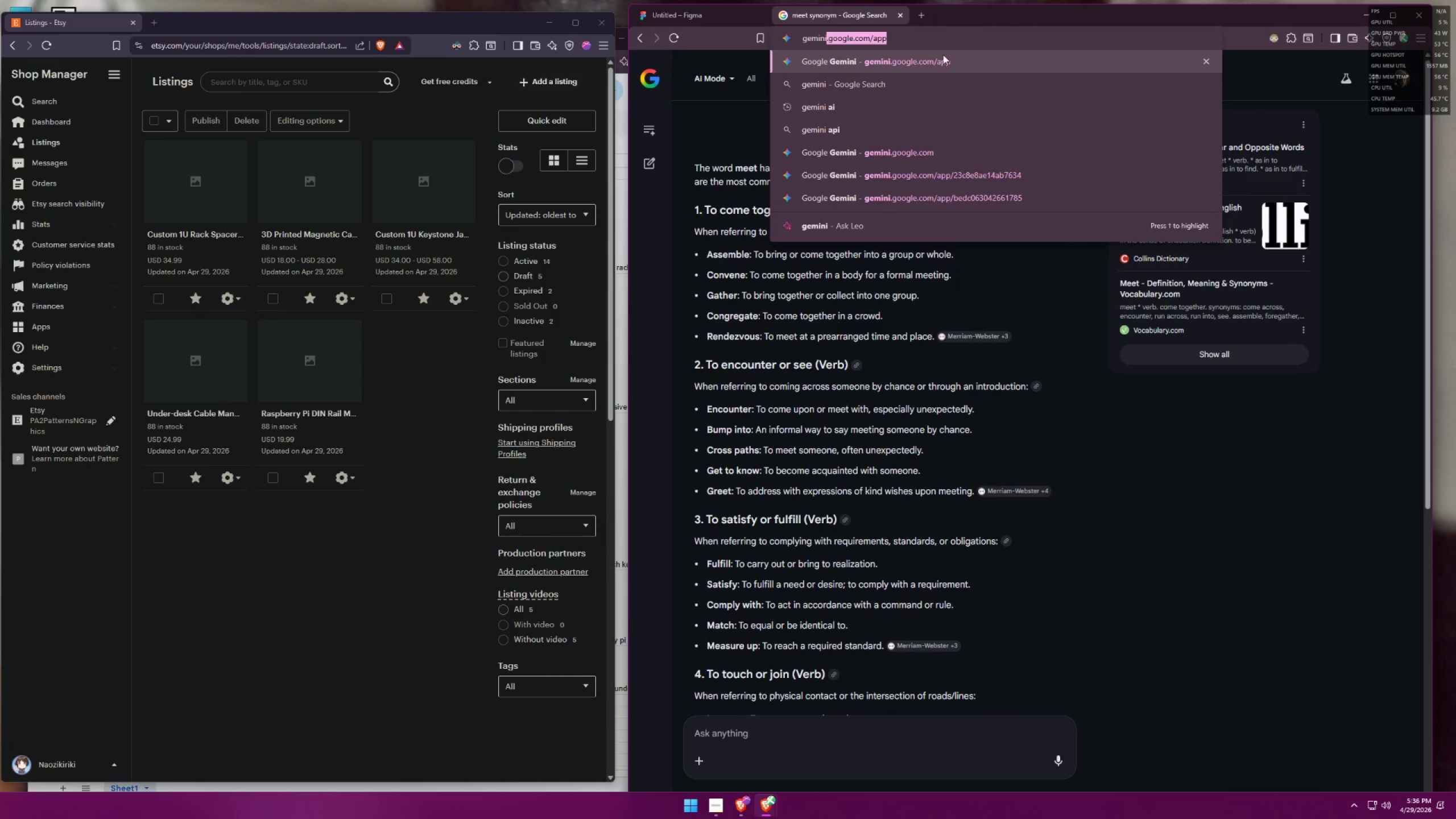 
left_click([910, 36])
 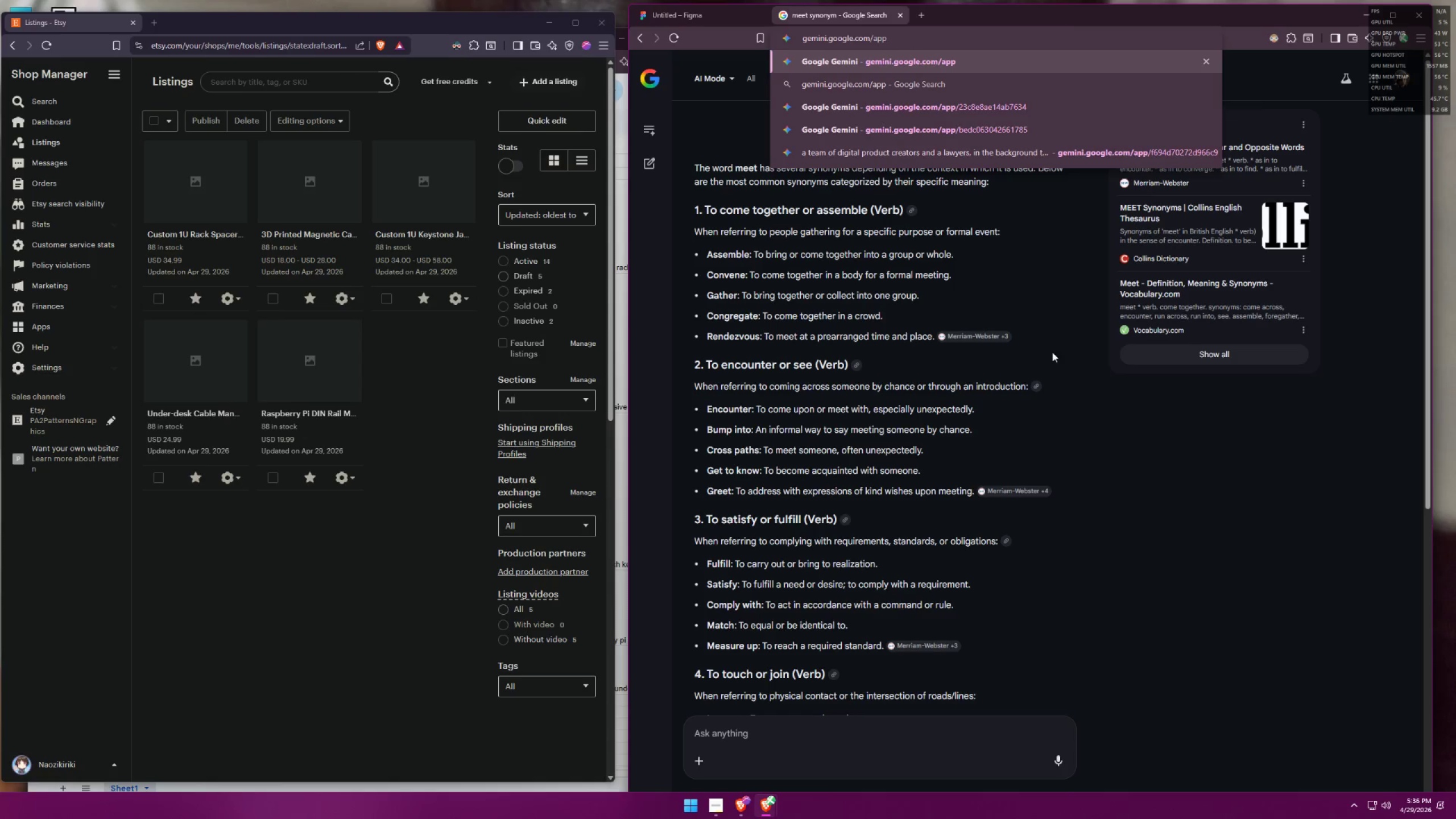 
left_click([1052, 352])
 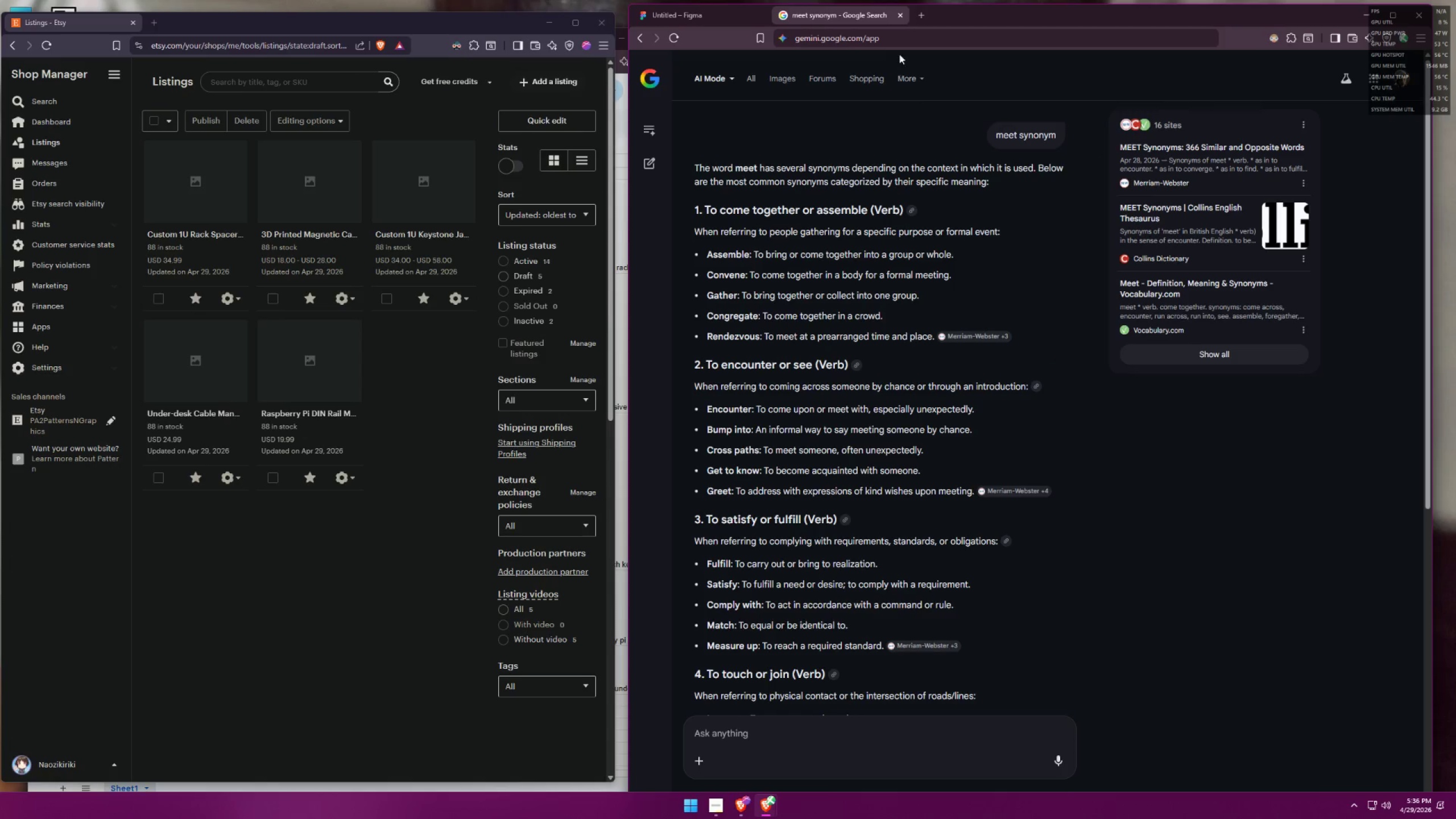 
left_click([904, 46])
 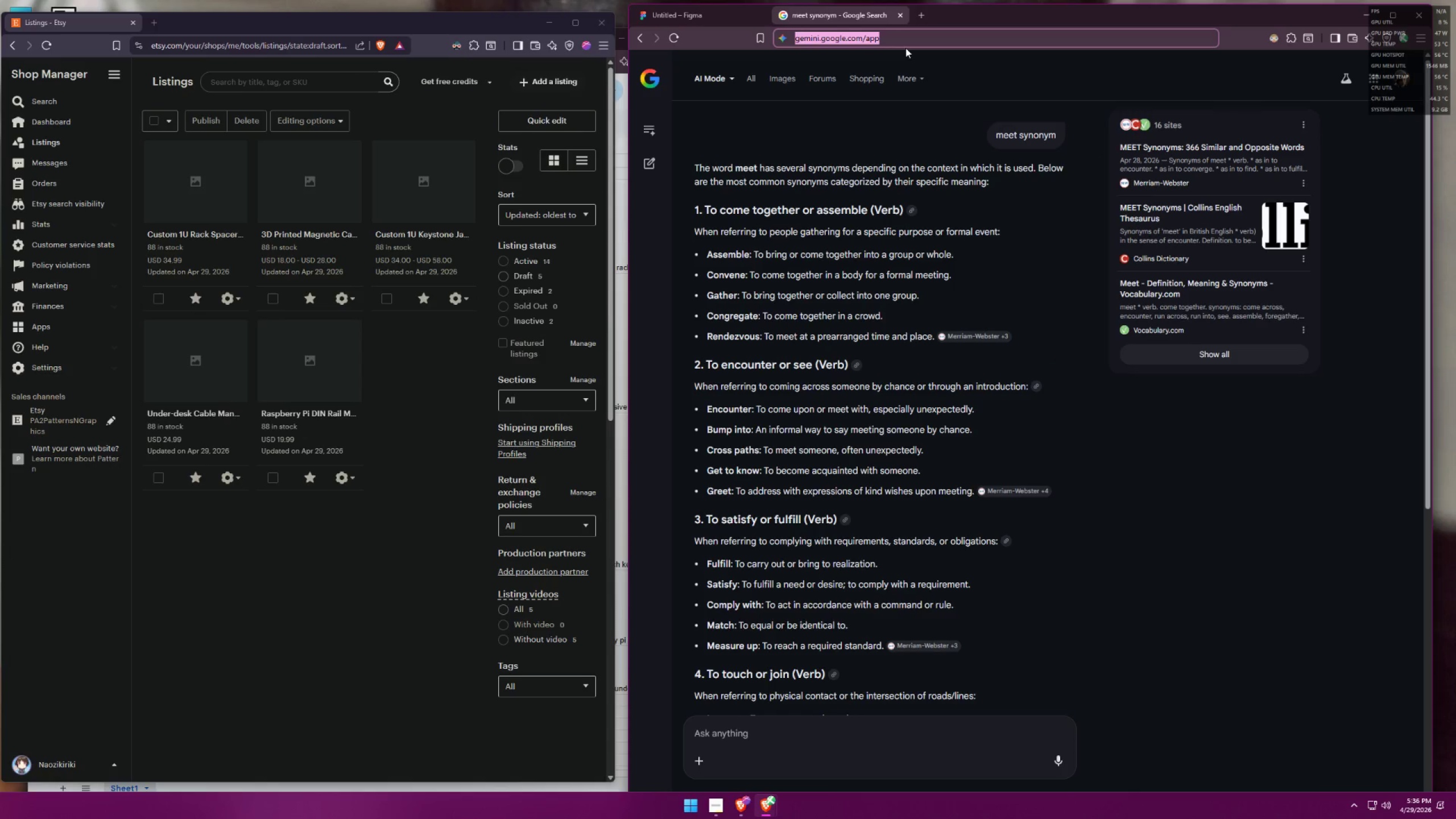 
type(gemini)
 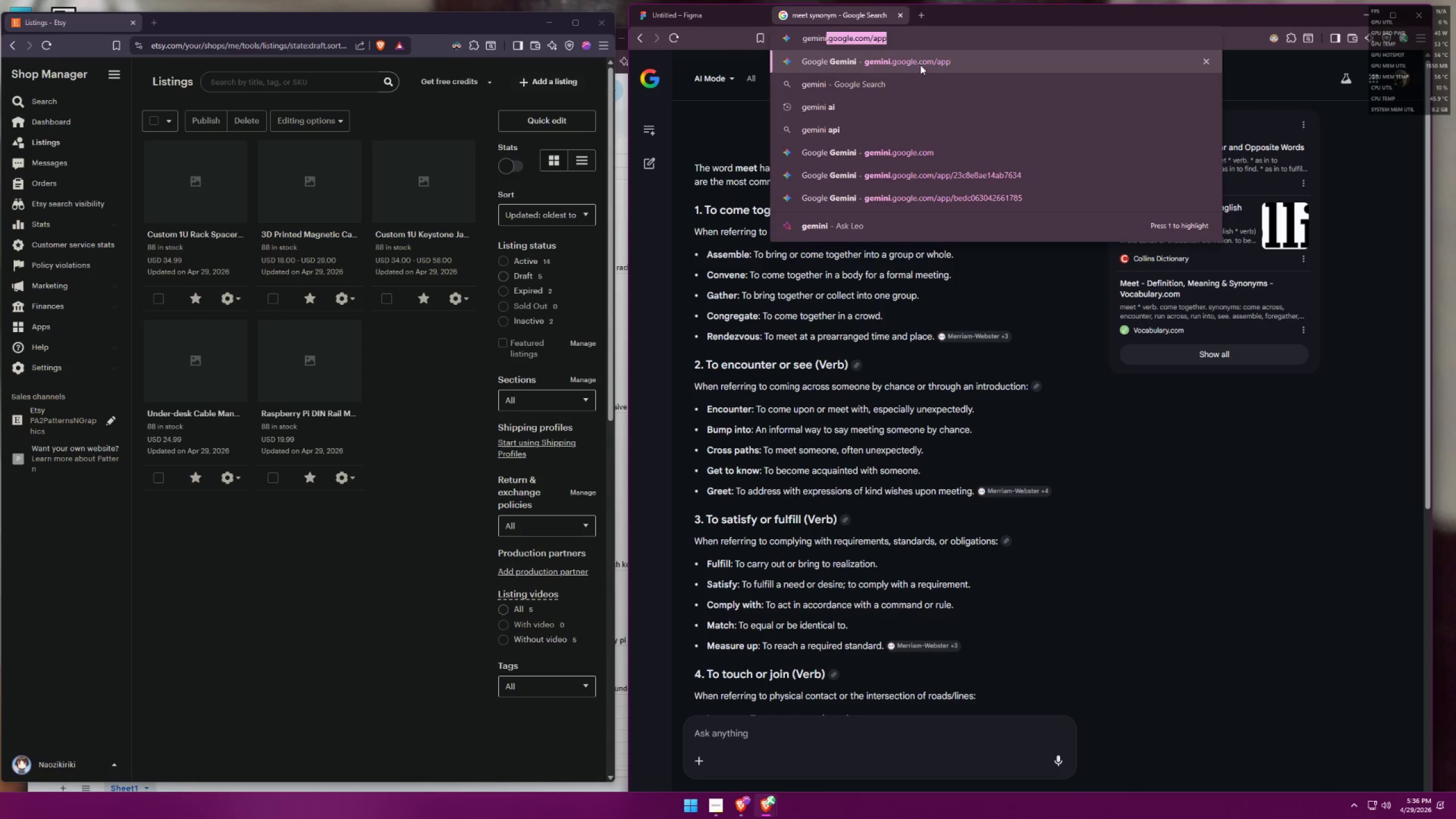 
left_click([921, 67])
 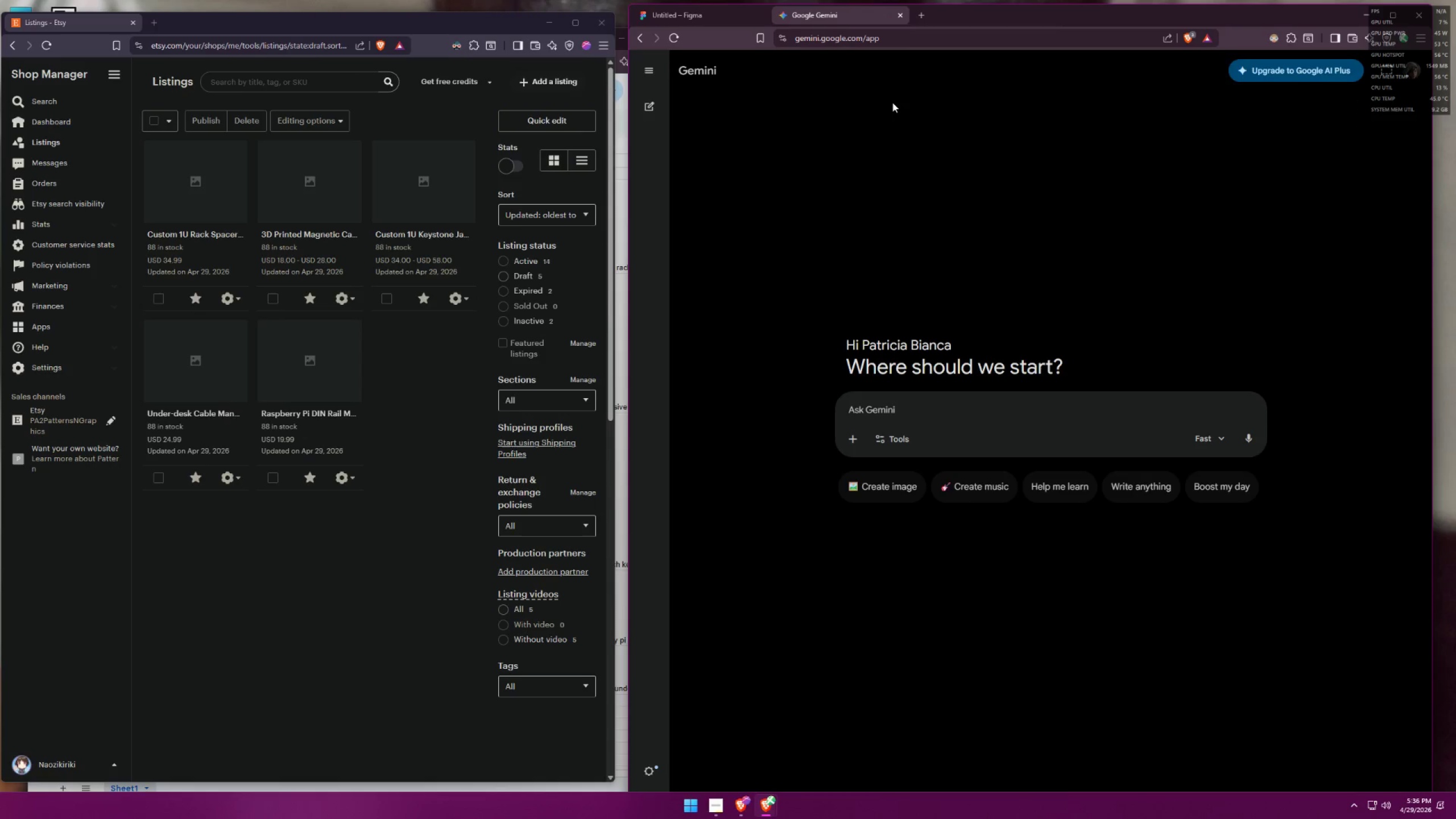 
left_click([708, 15])
 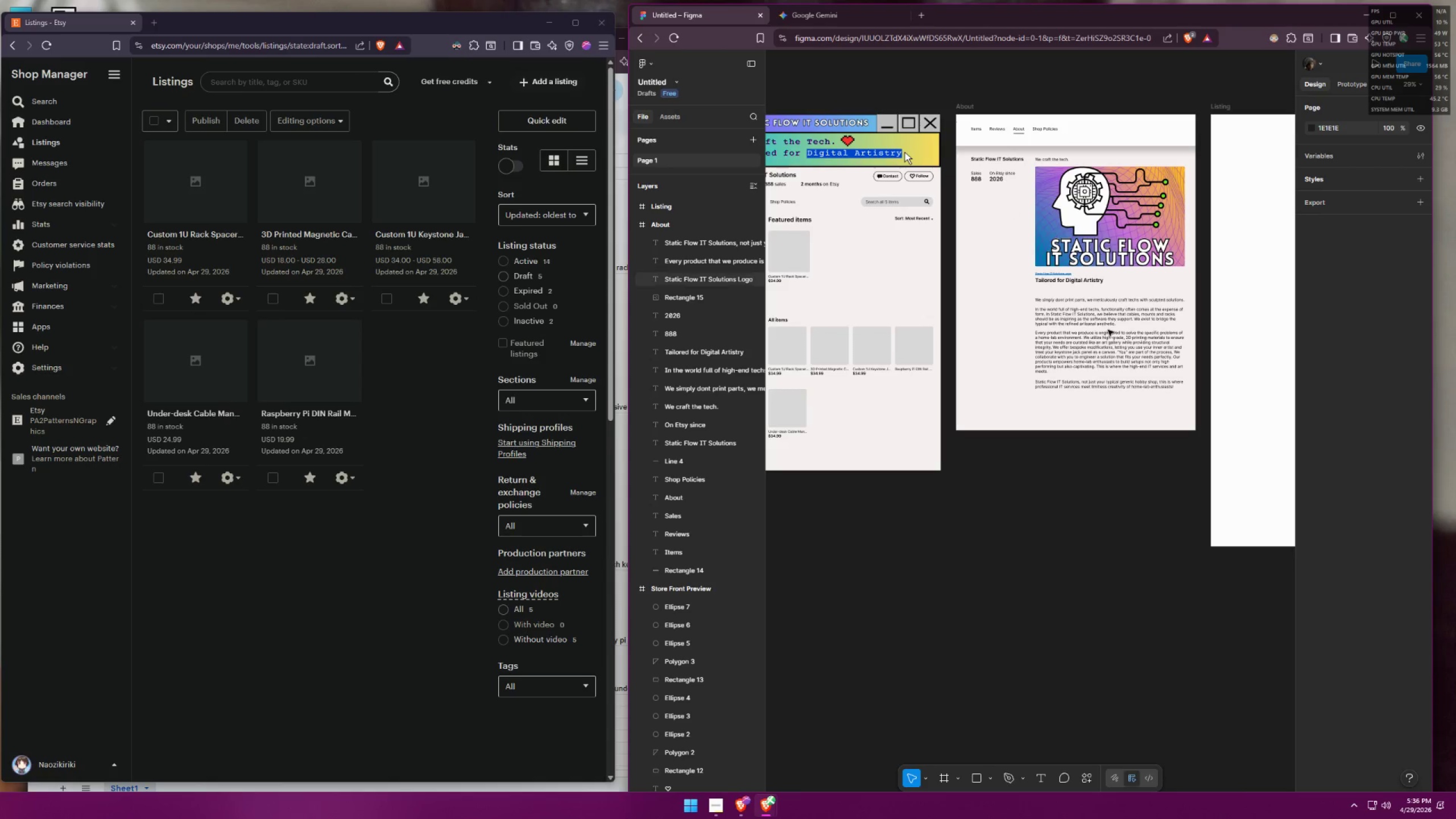 
left_click([1118, 510])
 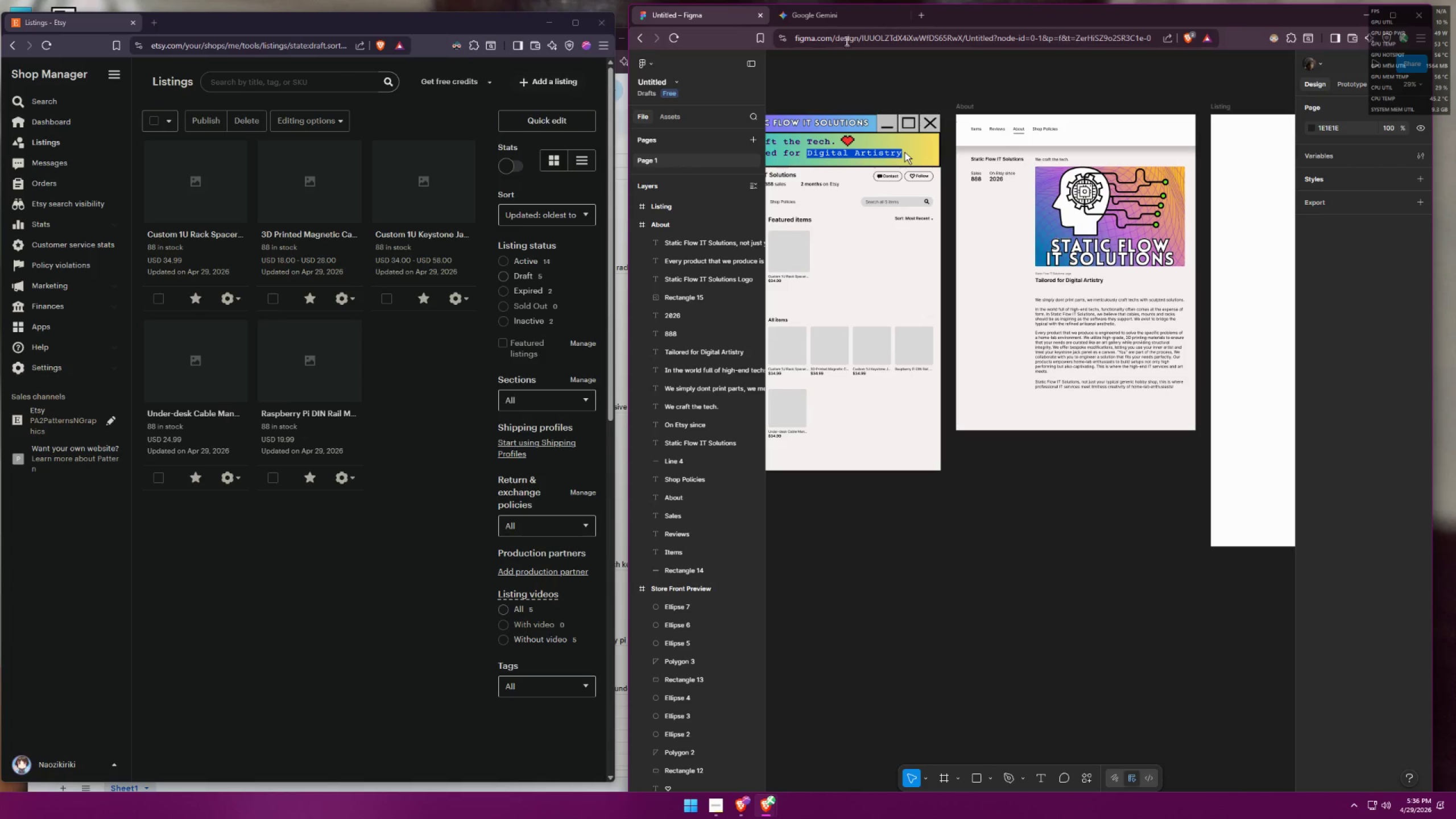 
left_click([837, 10])
 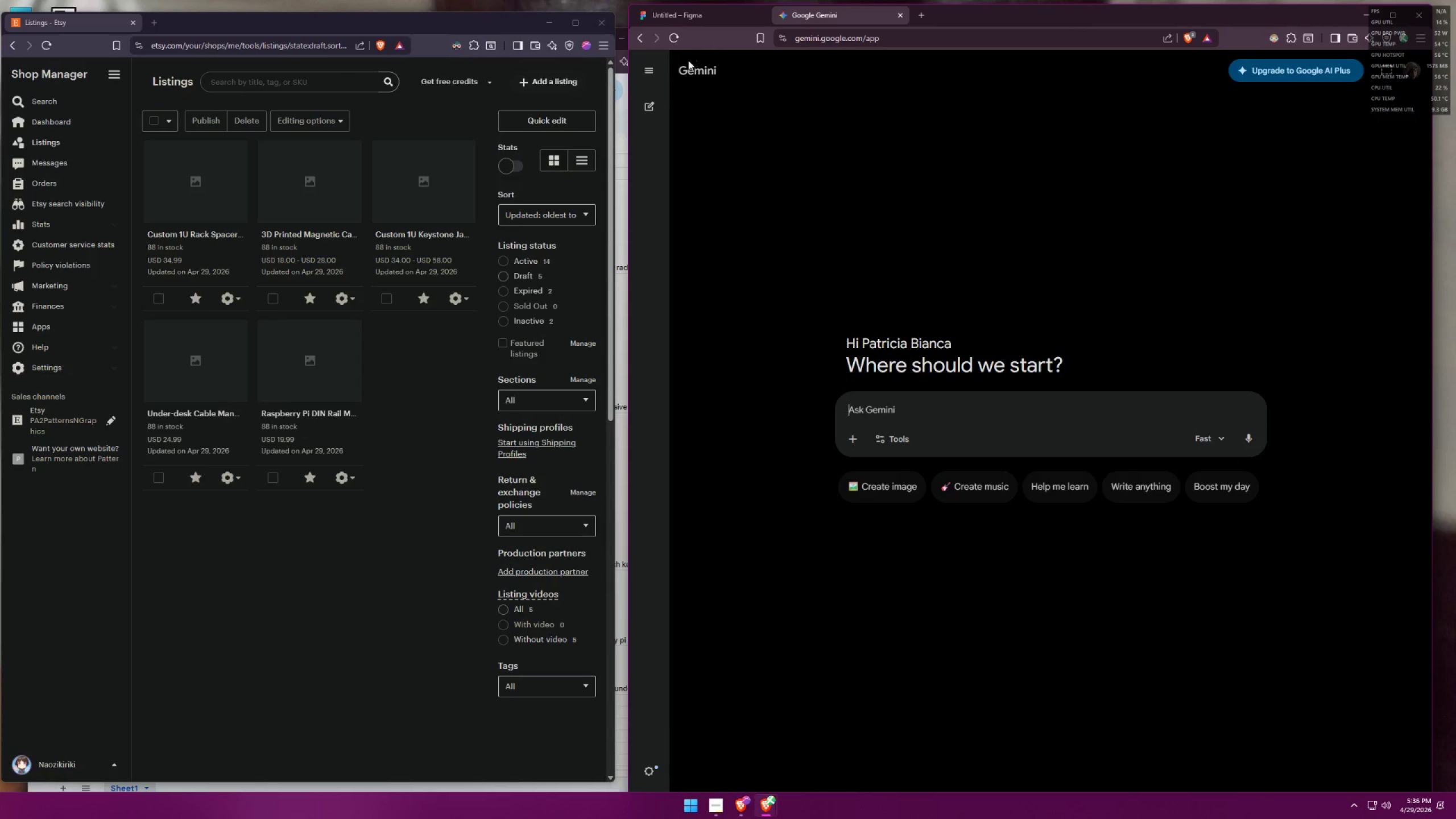 
left_click([636, 35])
 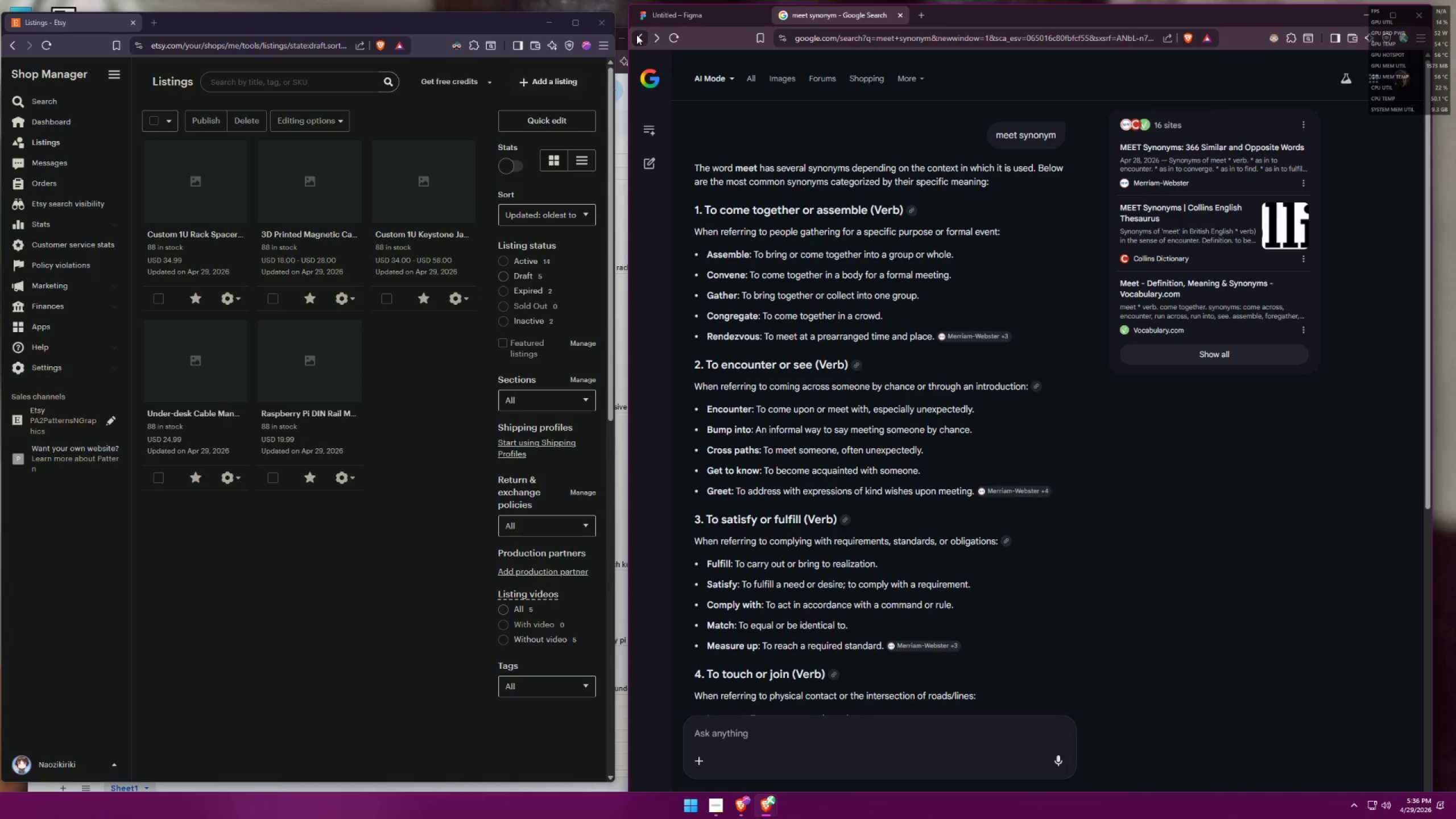 
left_click([636, 35])
 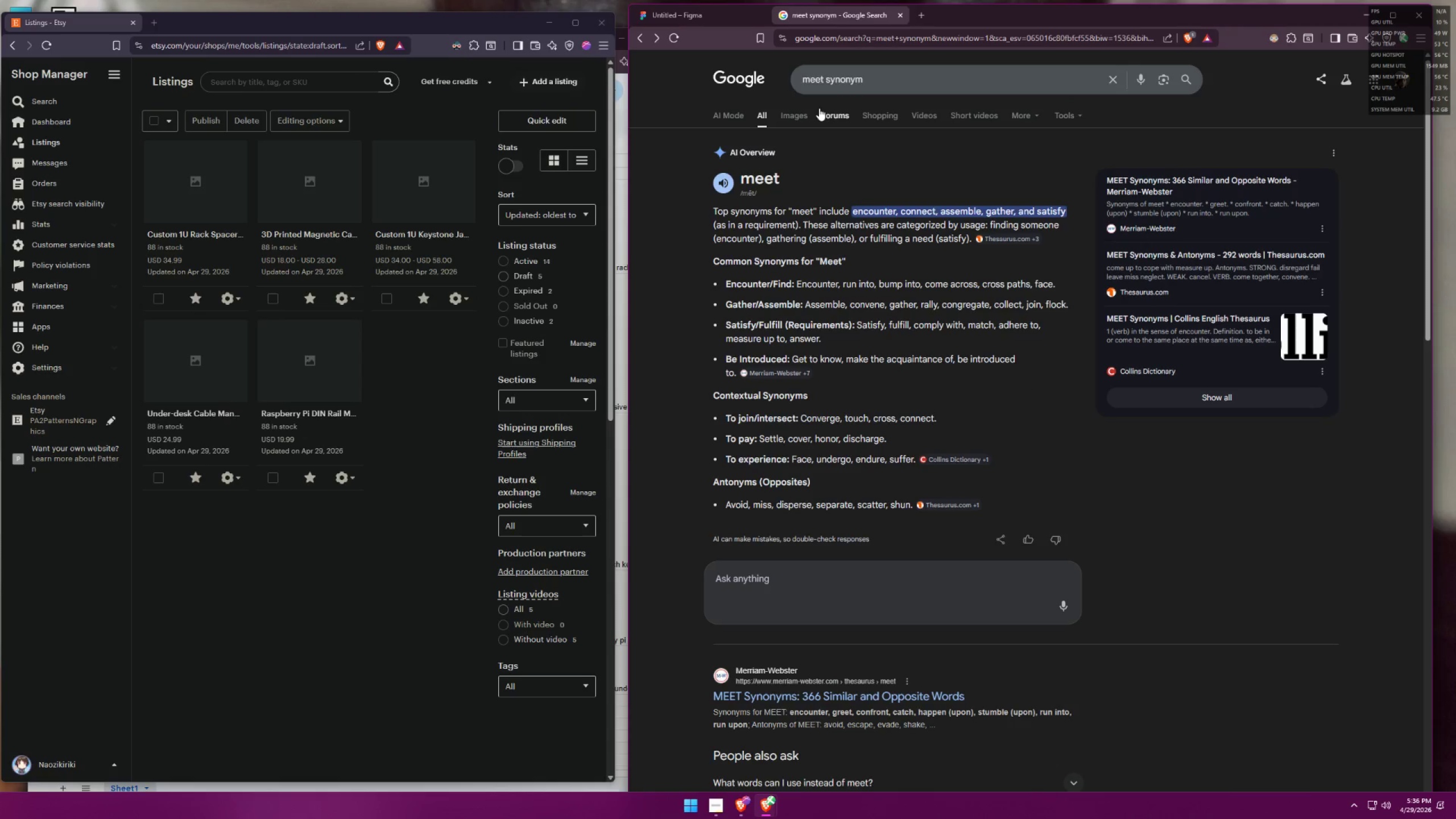 
left_click([796, 111])
 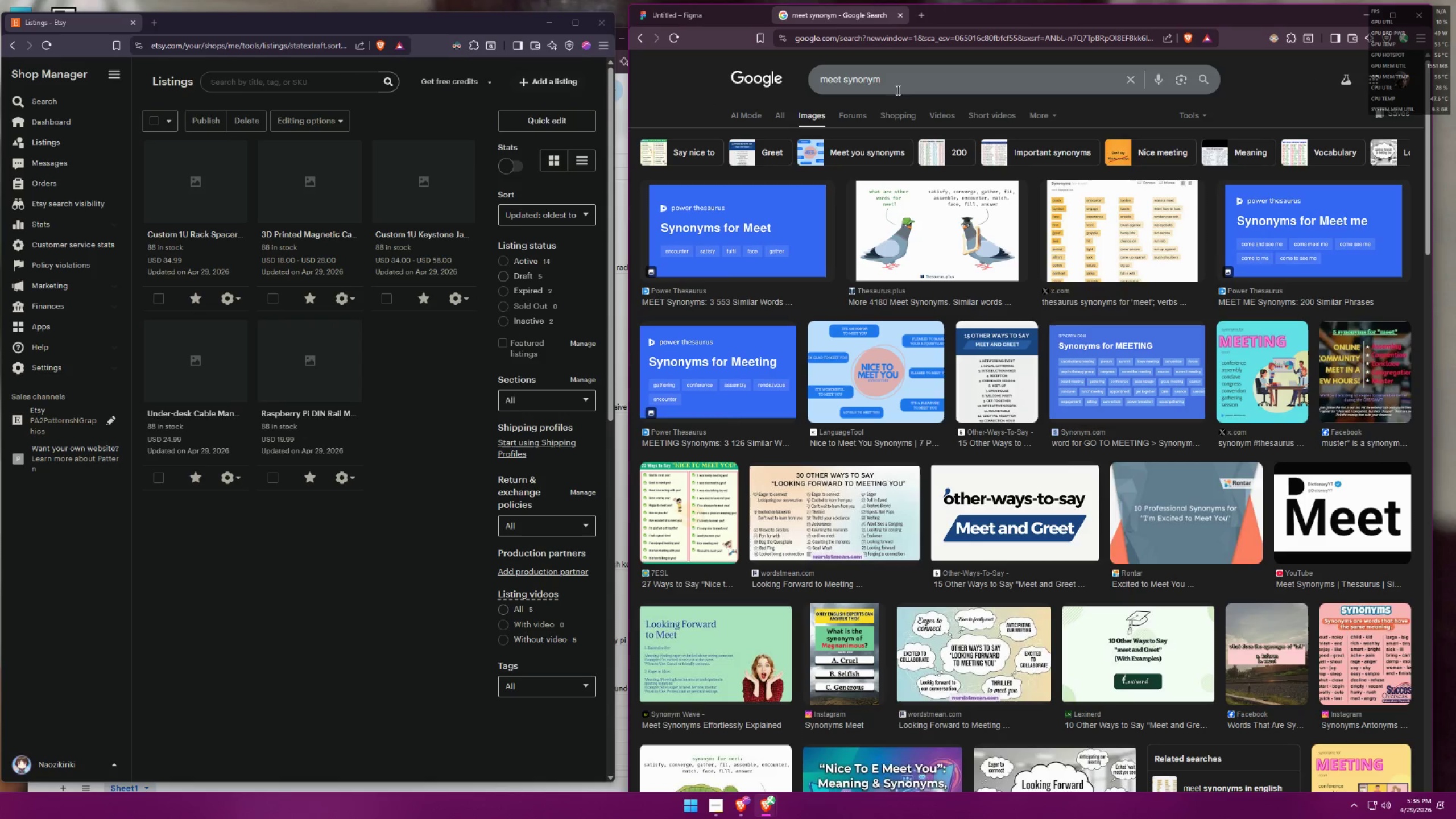 
left_click([715, 9])
 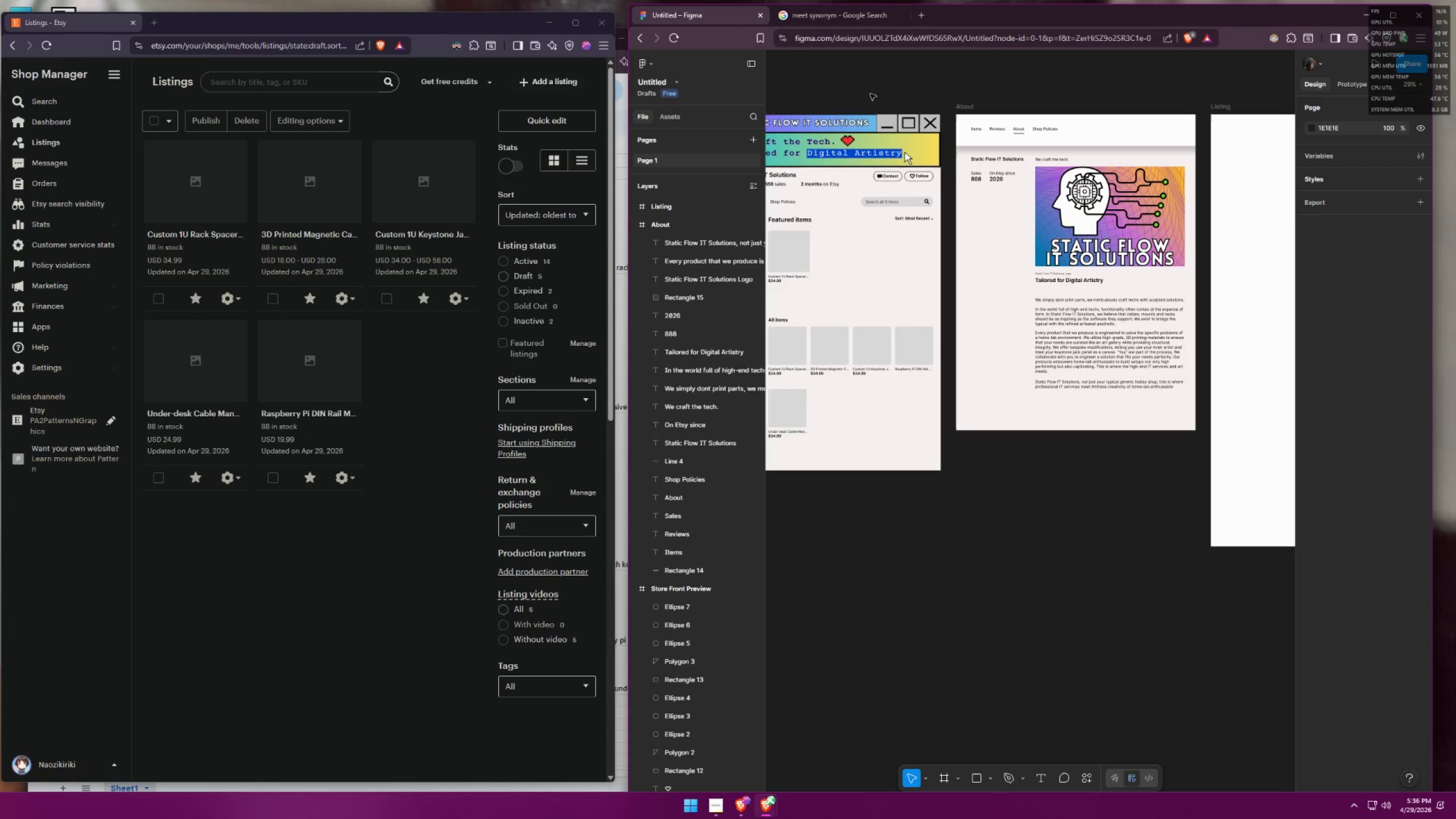 
left_click([1091, 488])
 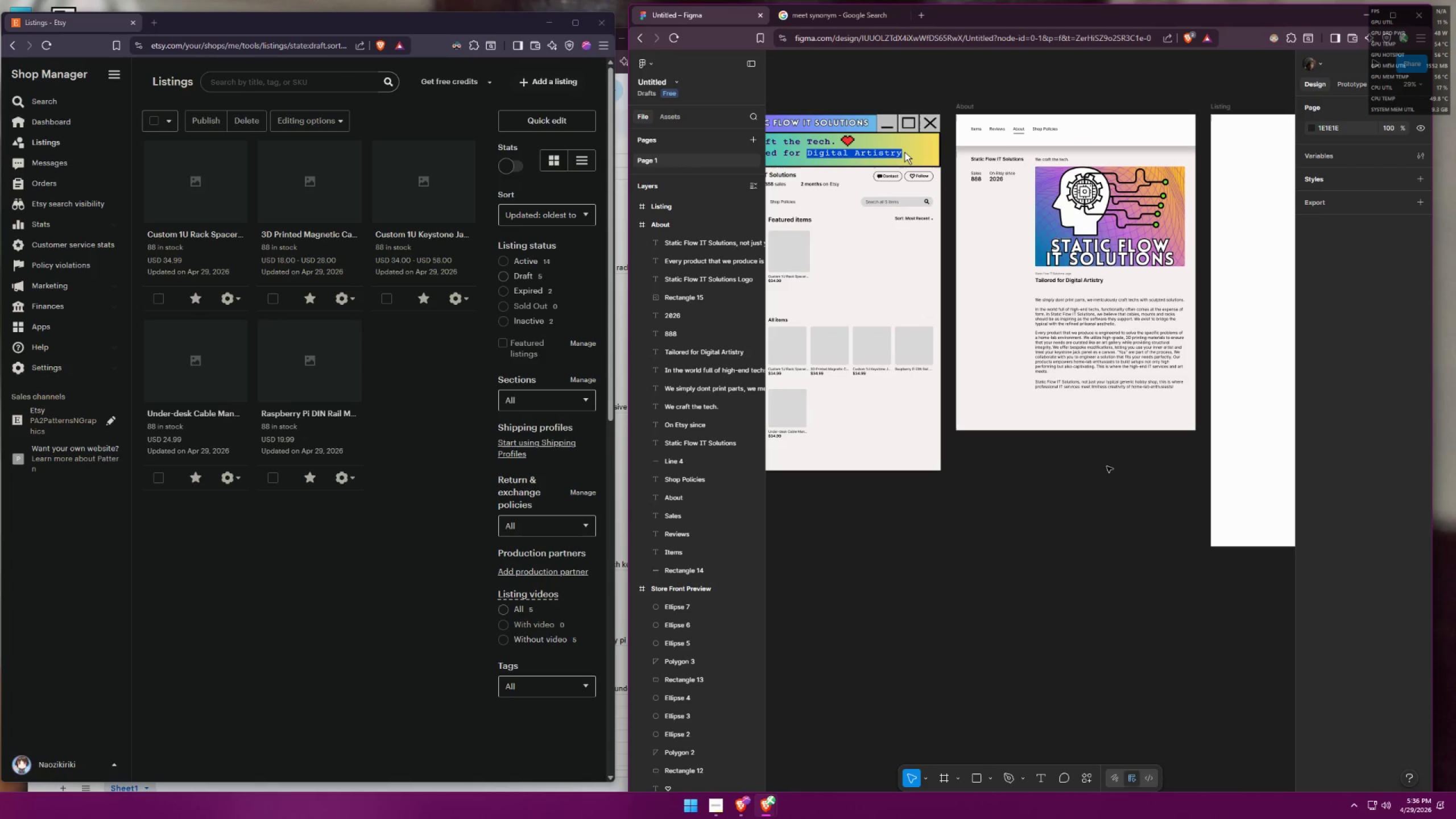 
hold_key(key=ControlLeft, duration=1.5)
scroll: coordinate [962, 500], scroll_direction: down, amount: 8.0
 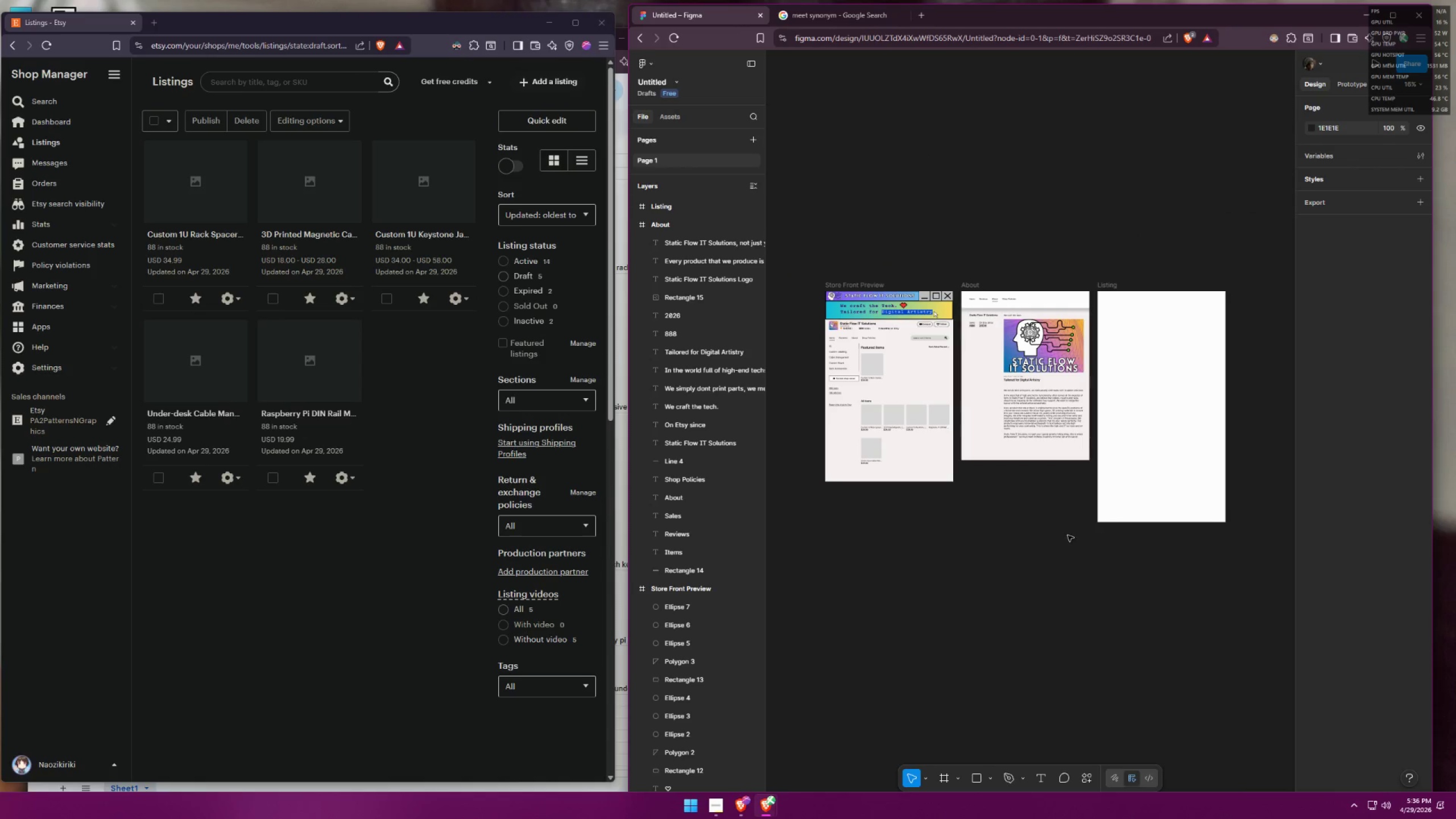 
hold_key(key=ControlLeft, duration=0.73)
scroll: coordinate [1223, 432], scroll_direction: up, amount: 7.0
 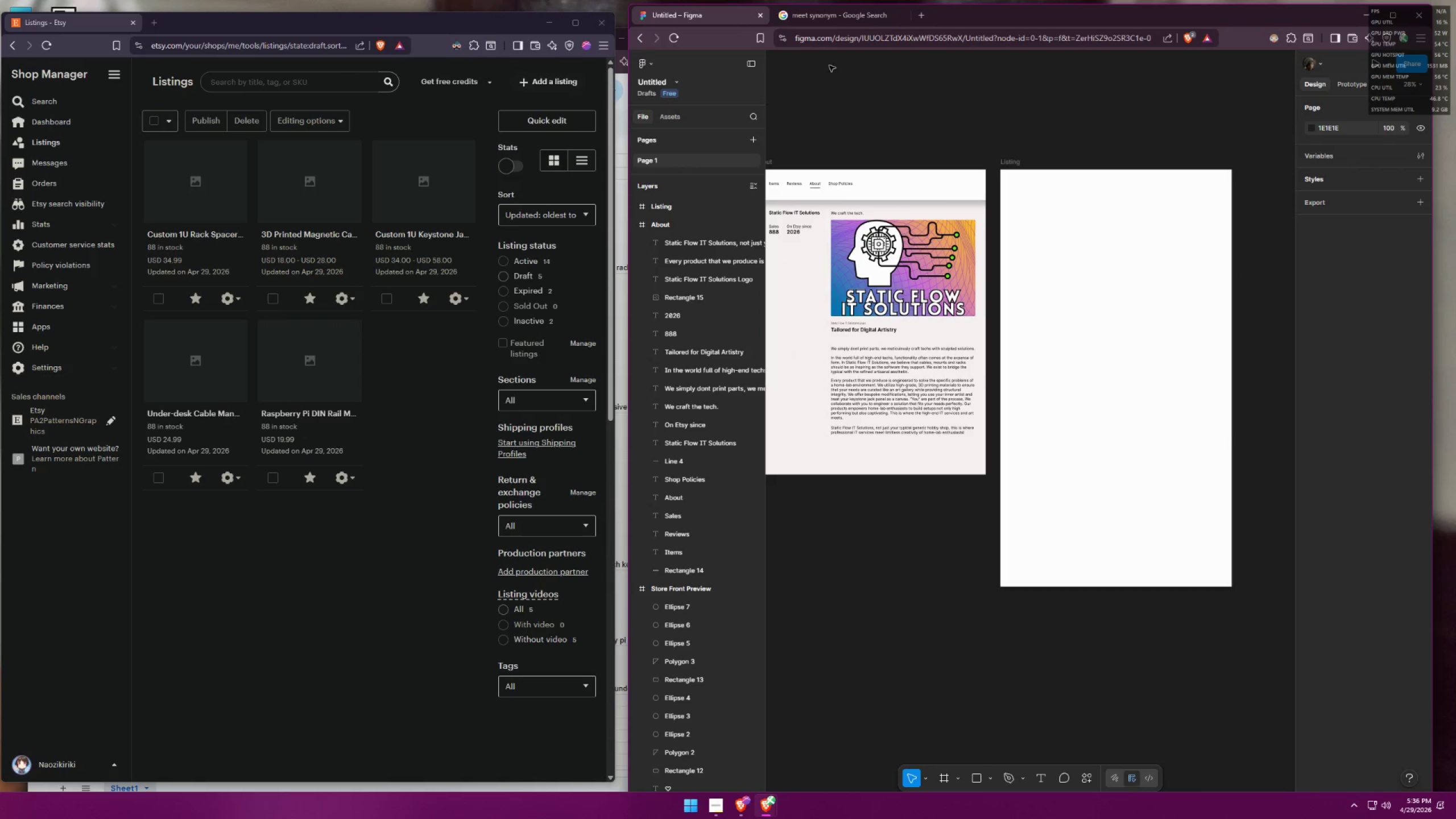 
wait(6.14)
 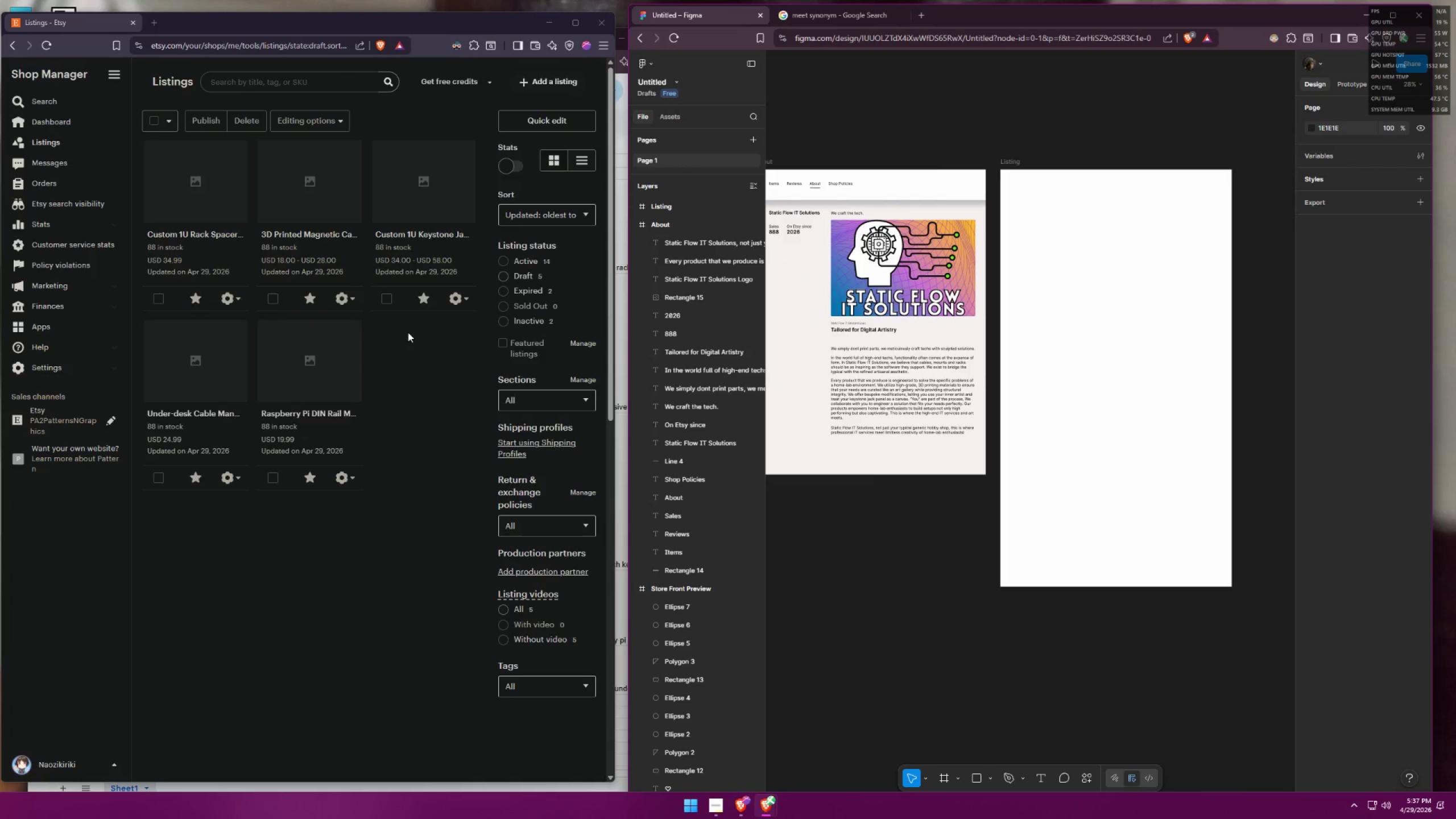 
left_click([856, 15])
 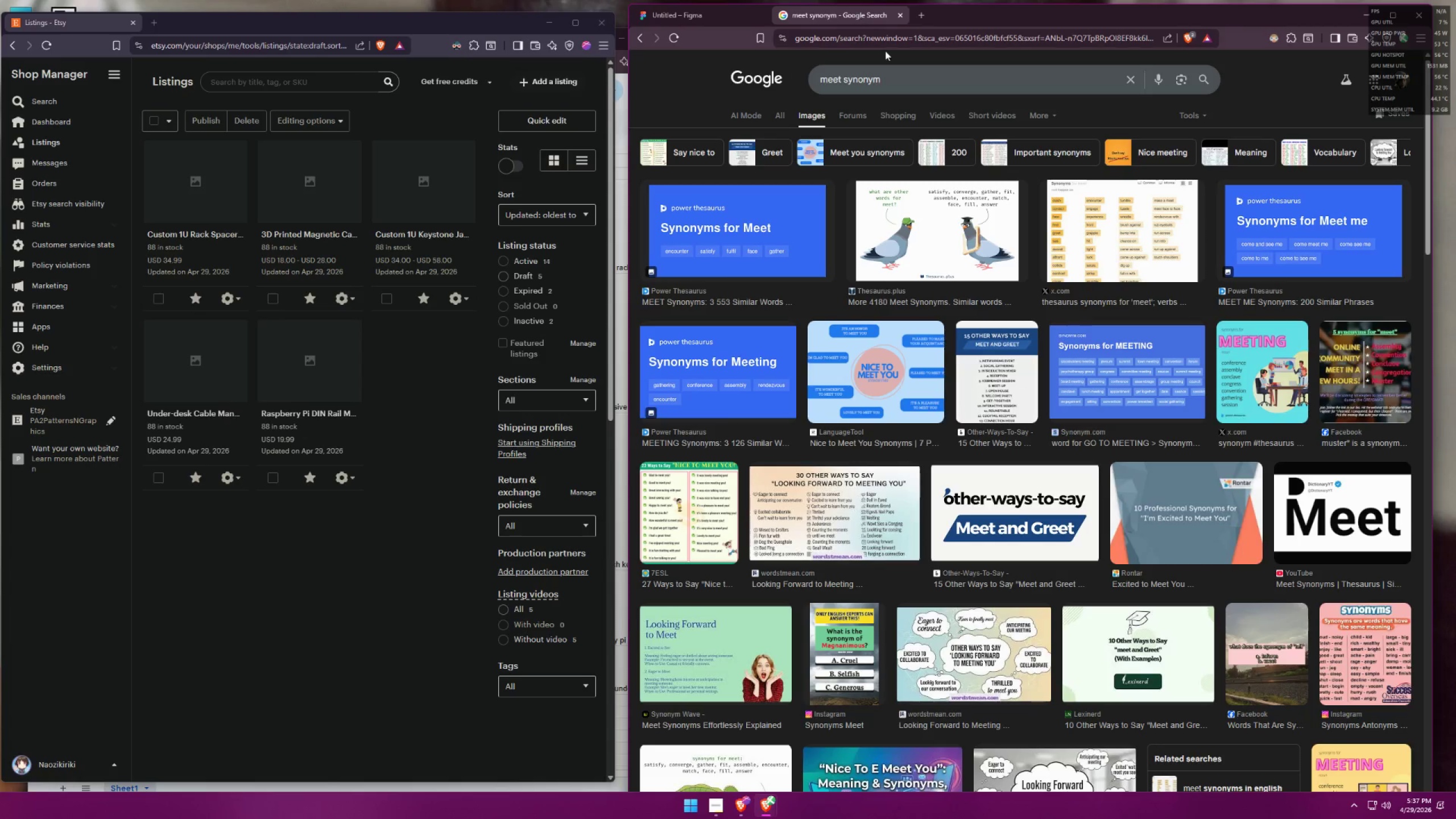 
left_click([924, 80])
 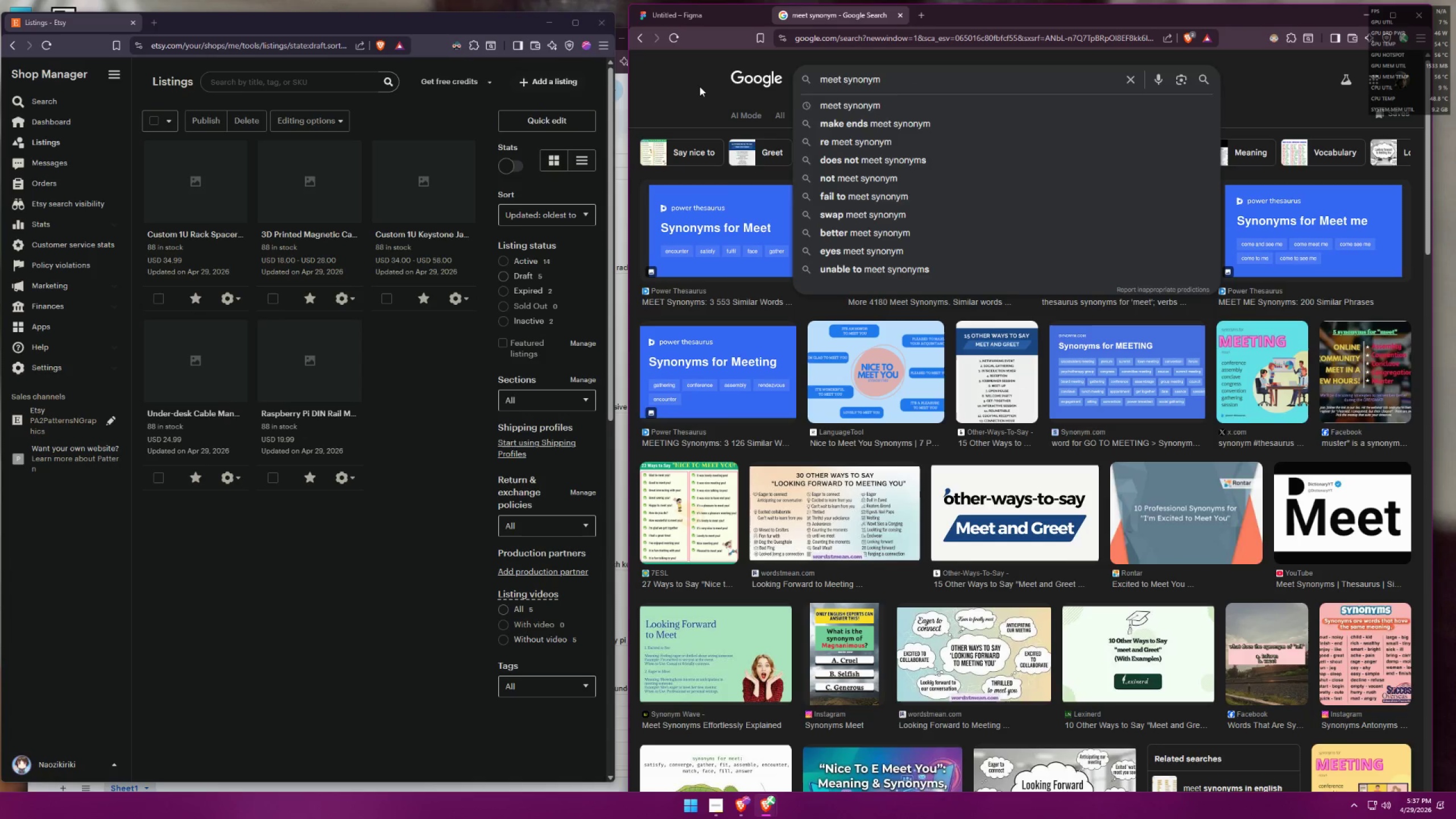 
double_click([702, 12])
 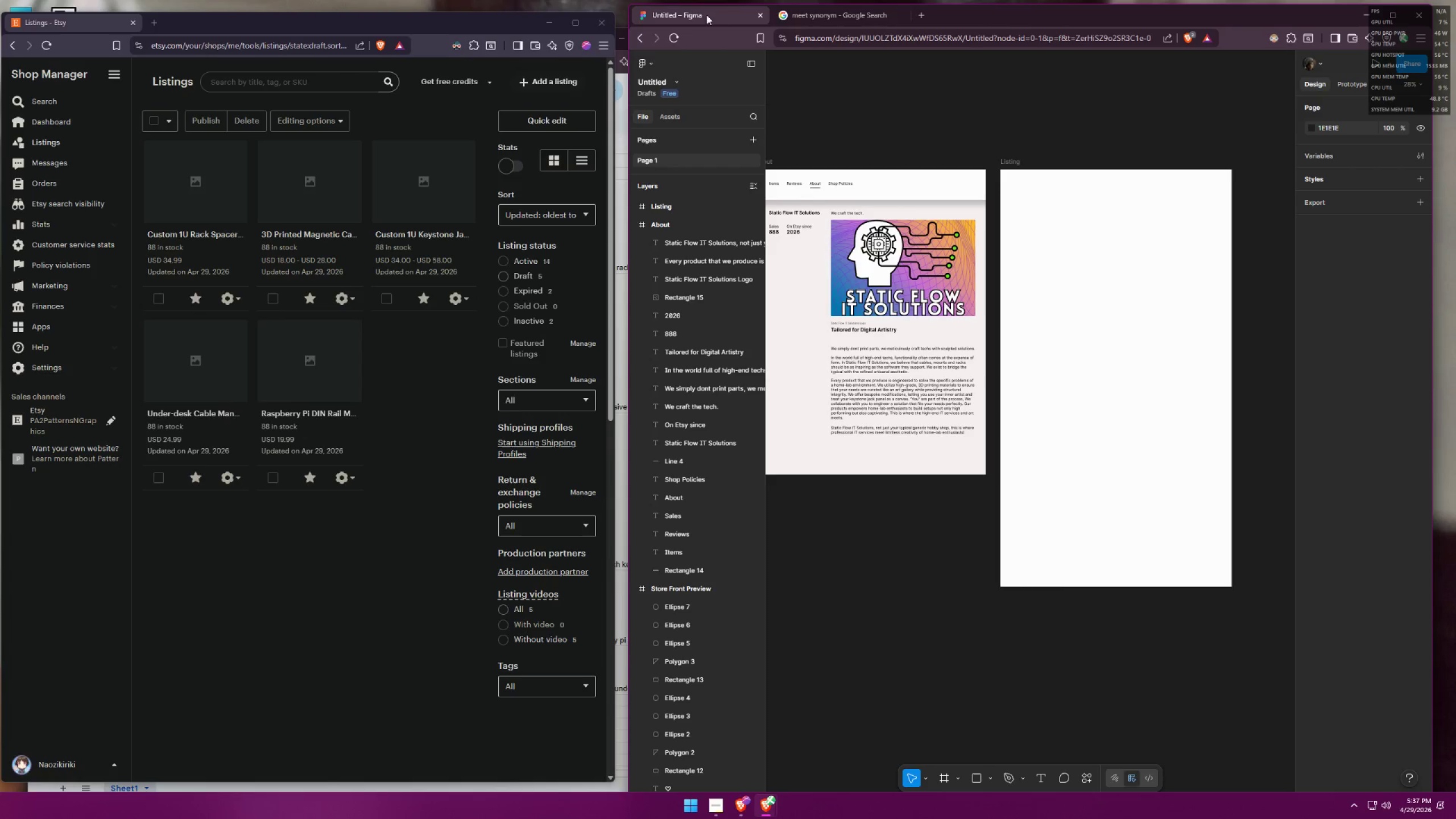 
left_click([812, 10])
 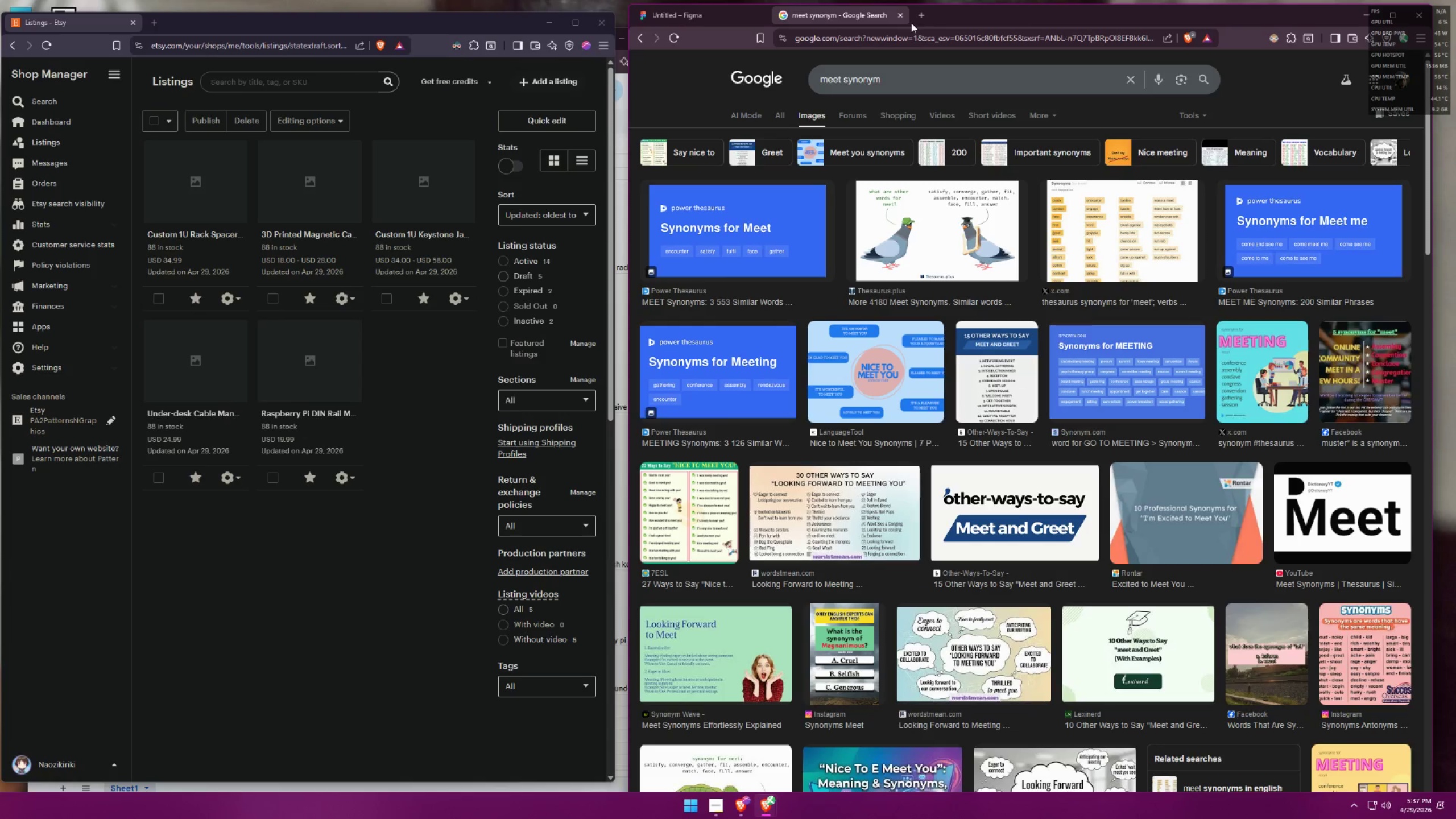 
left_click([920, 13])
 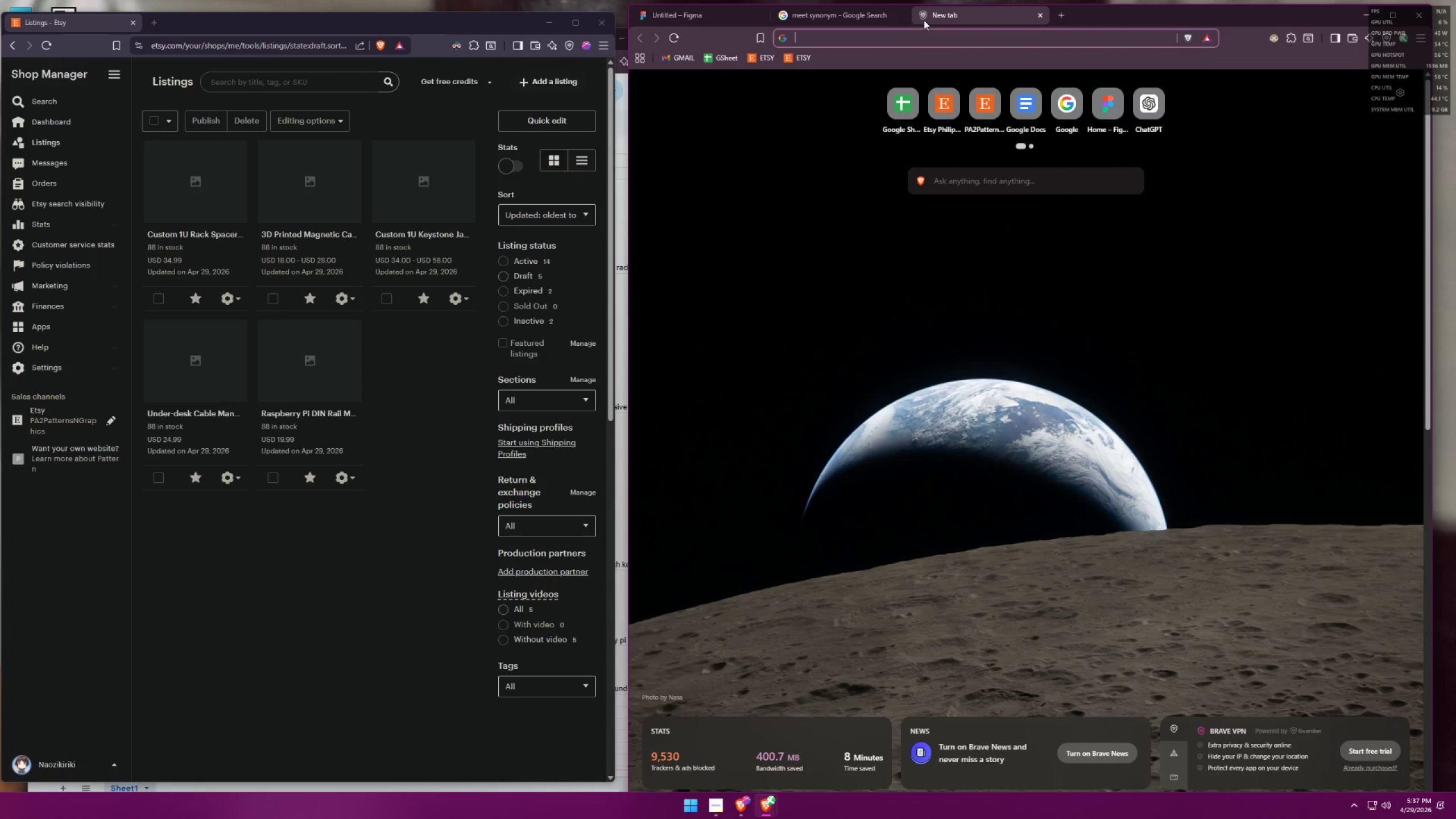 
type(gemini)
 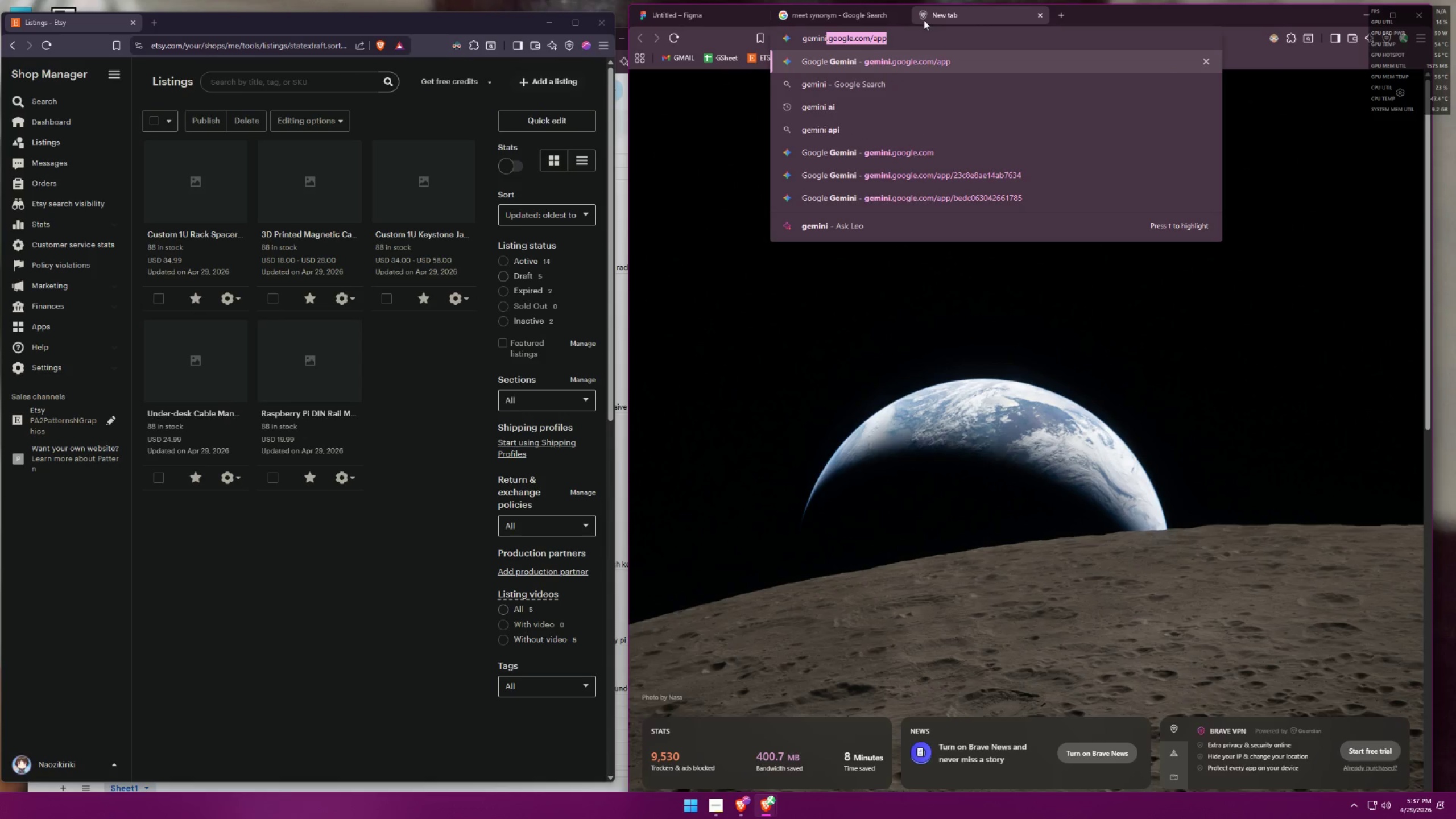 
key(Enter)
 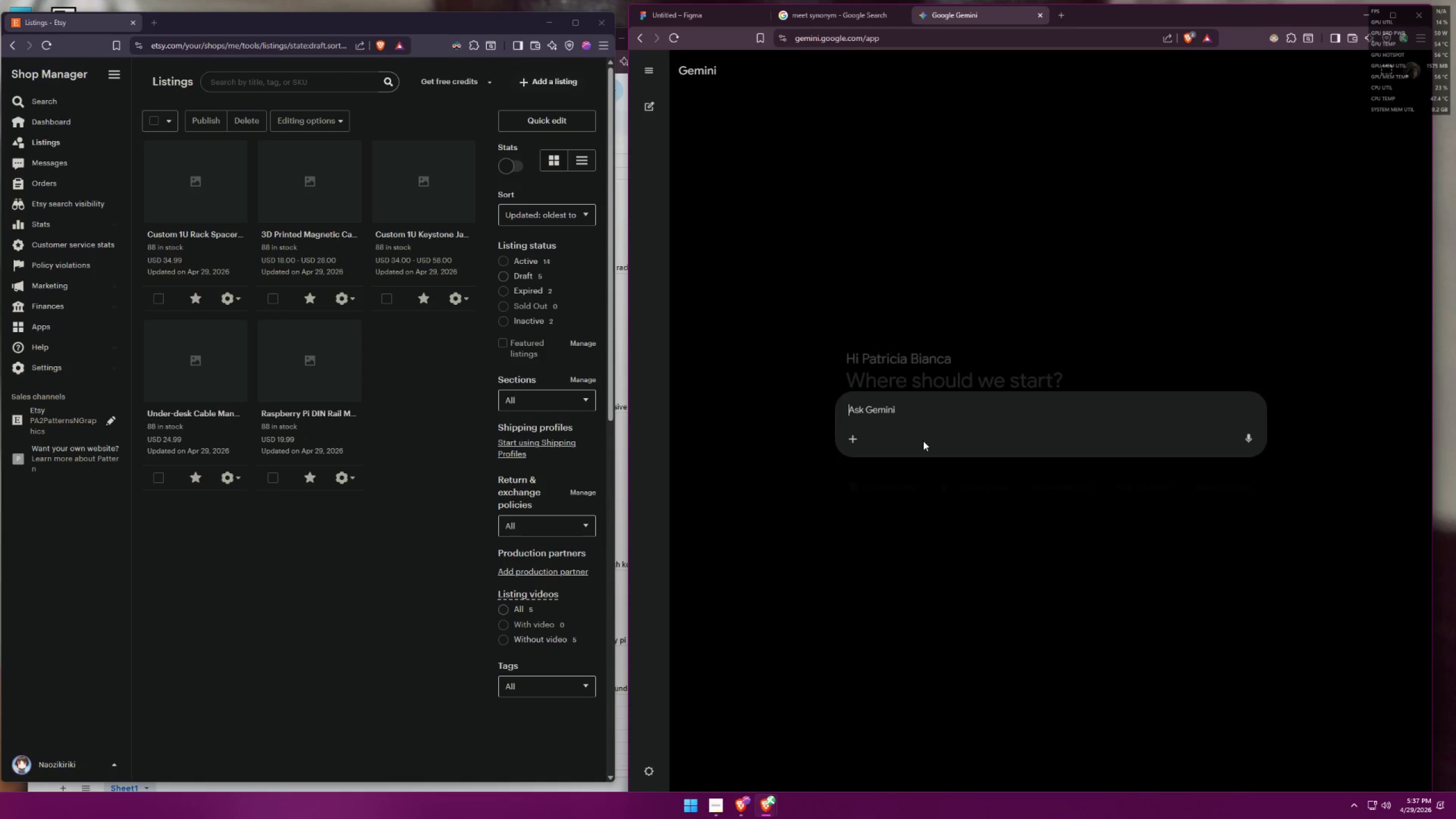 
left_click([926, 413])
 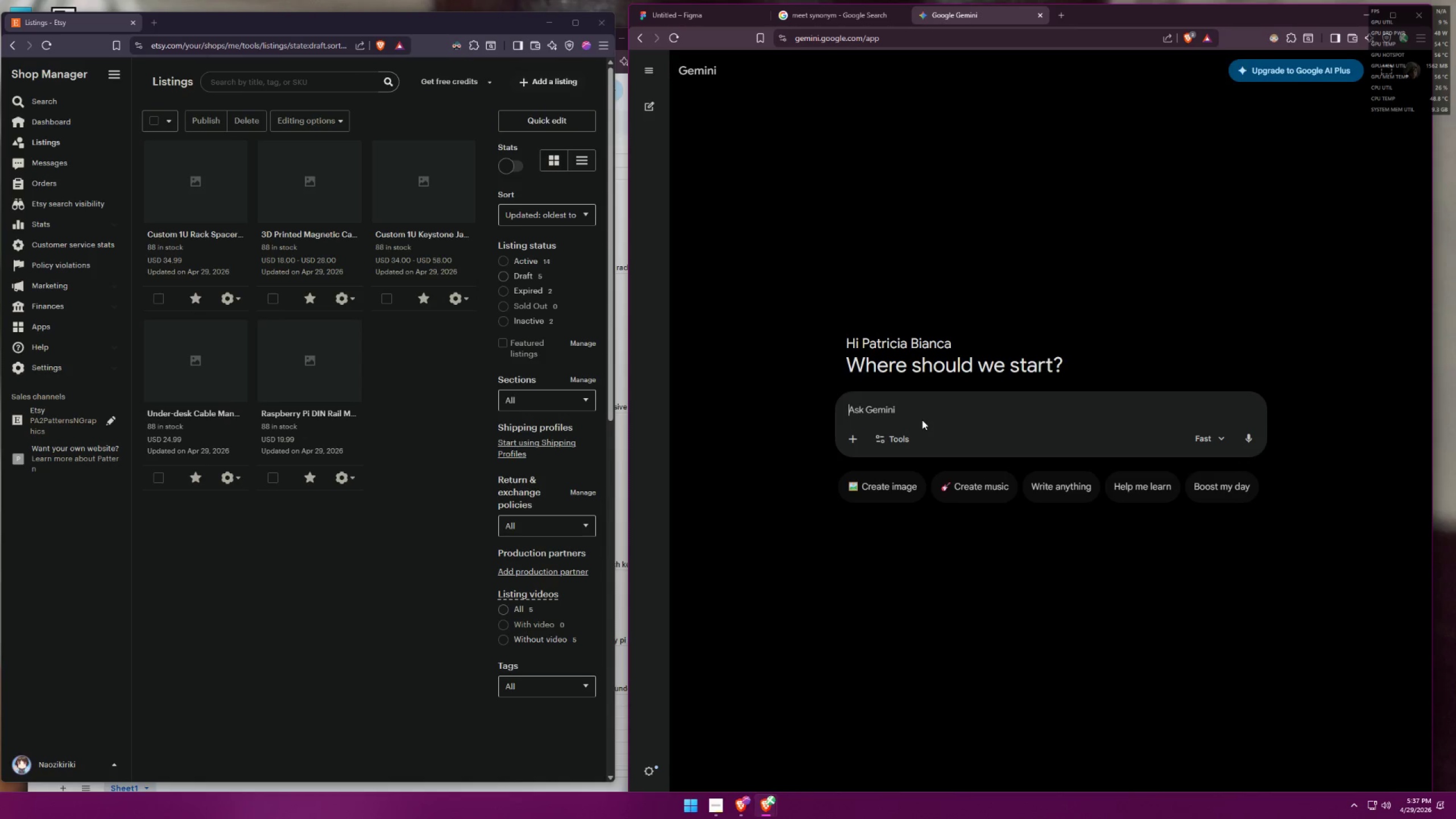 
type(can u generate an underdesk cab)
key(Backspace)
key(Backspace)
key(Backspace)
type(J hooks that man)
key(Backspace)
key(Backspace)
key(Backspace)
type(ora)
key(Backspace)
type(ganizes cables )
key(Backspace)
key(Backspace)
key(Backspace)
key(Backspace)
key(Backspace)
key(Backspace)
key(Backspace)
type(alot of cables, simpl)
key(Backspace)
key(Backspace)
key(Backspace)
key(Backspace)
key(Backspace)
type(clean and stria)
key(Backspace)
key(Backspace)
type(aightforward. in 4:3)
 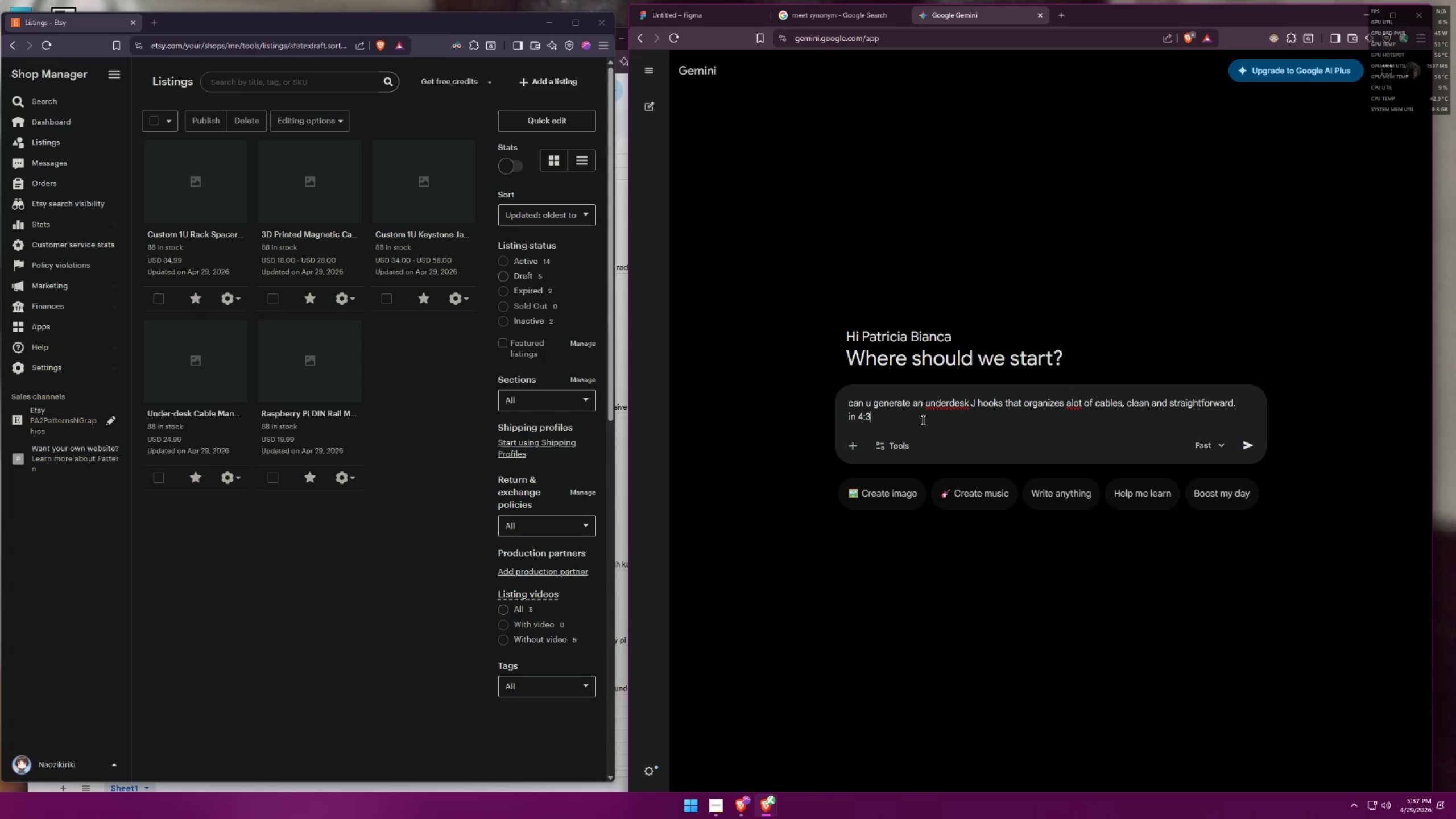 
key(Enter)
 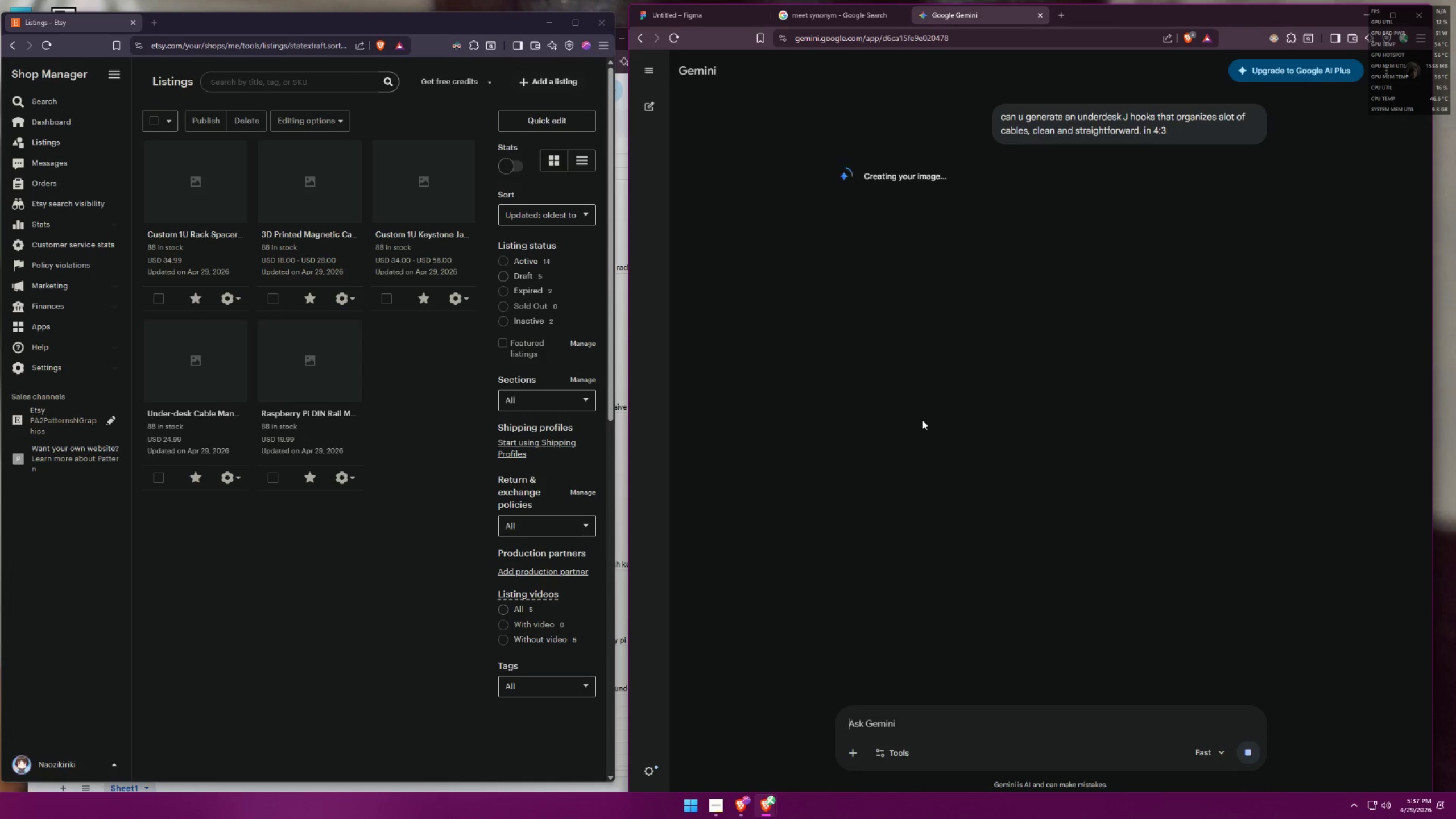 
wait(9.39)
 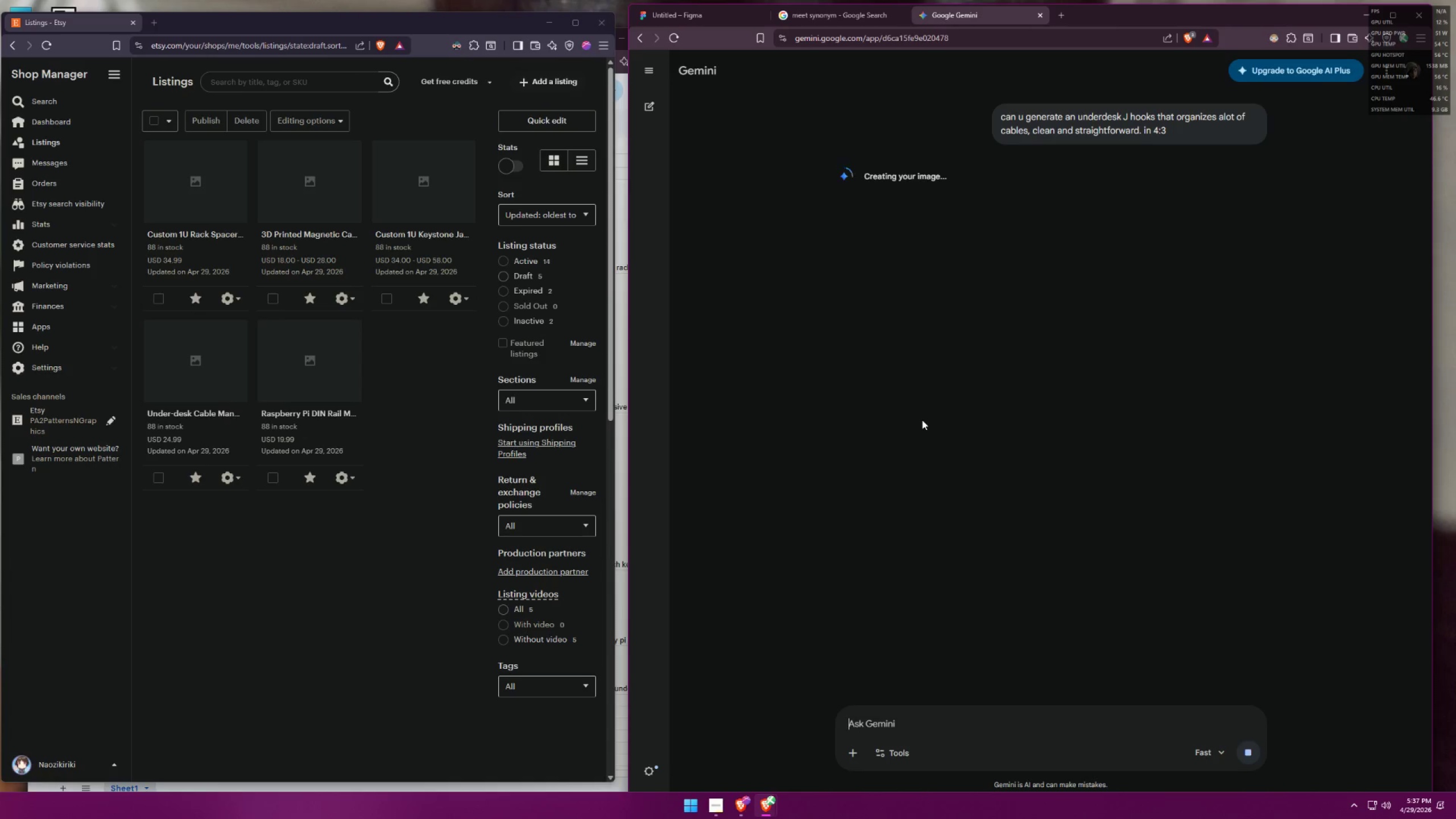 
left_click_drag(start_coordinate=[1113, 19], to_coordinate=[1148, 23])
 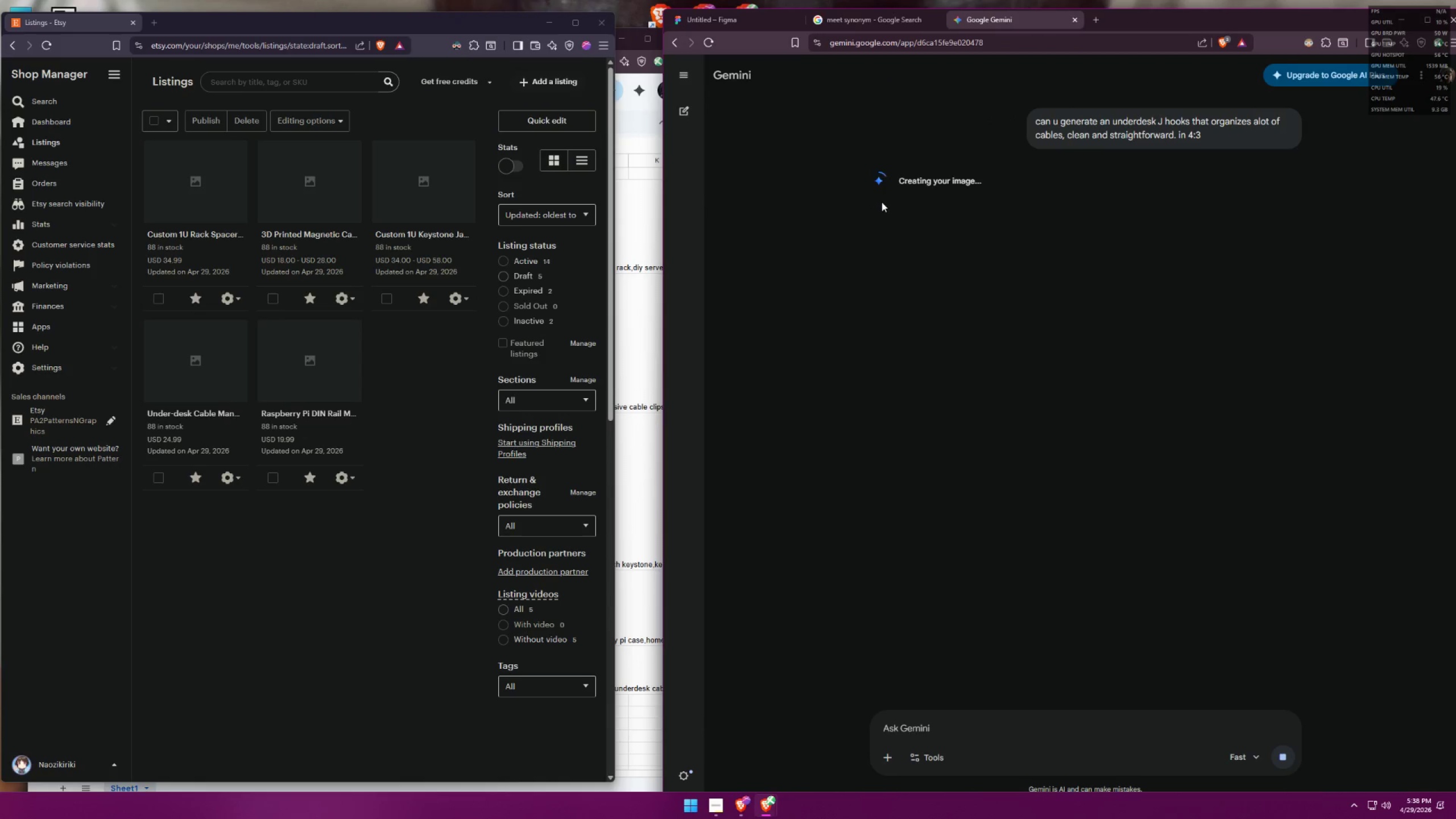 
left_click([680, 770])
 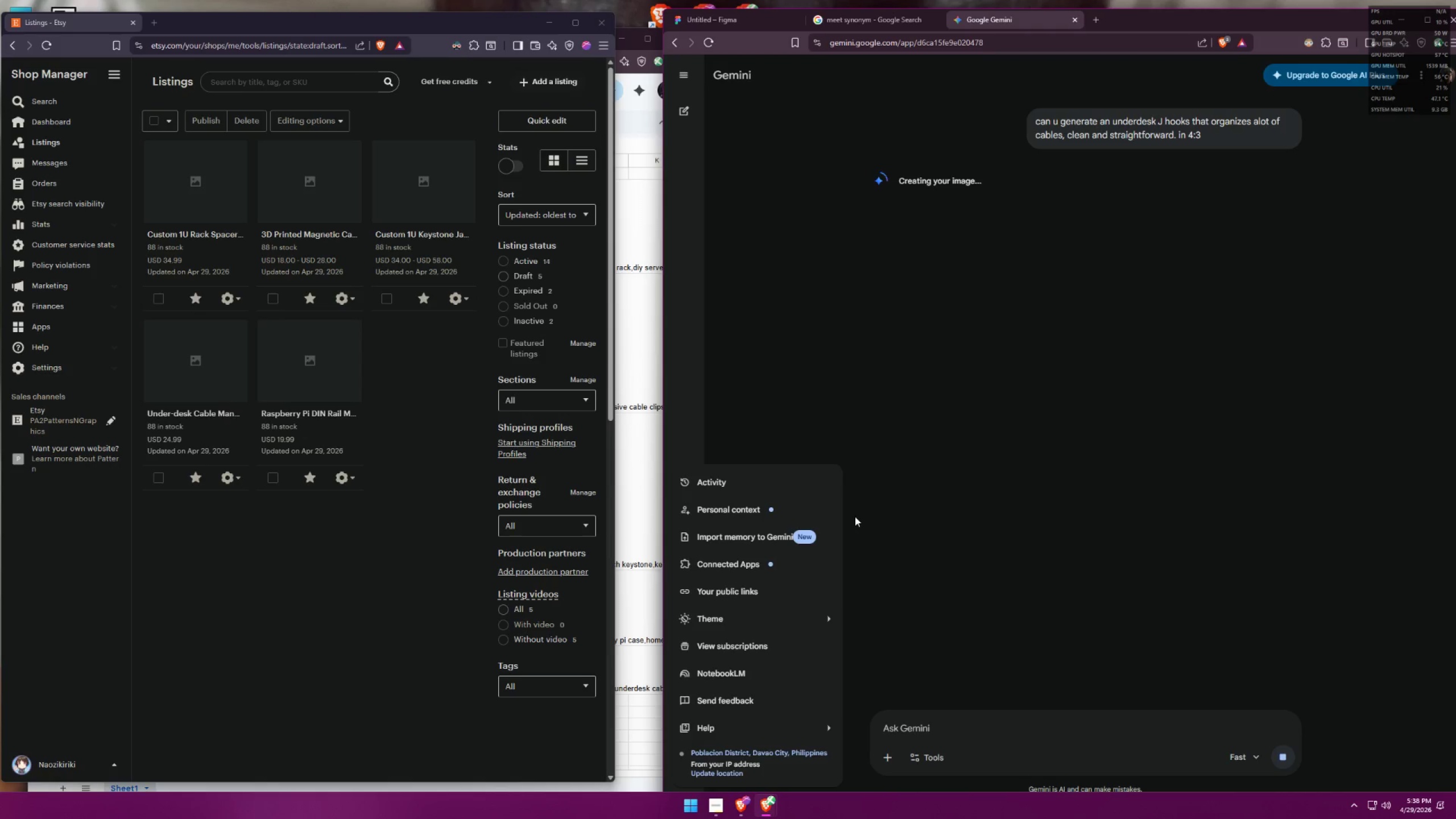 
wait(5.25)
 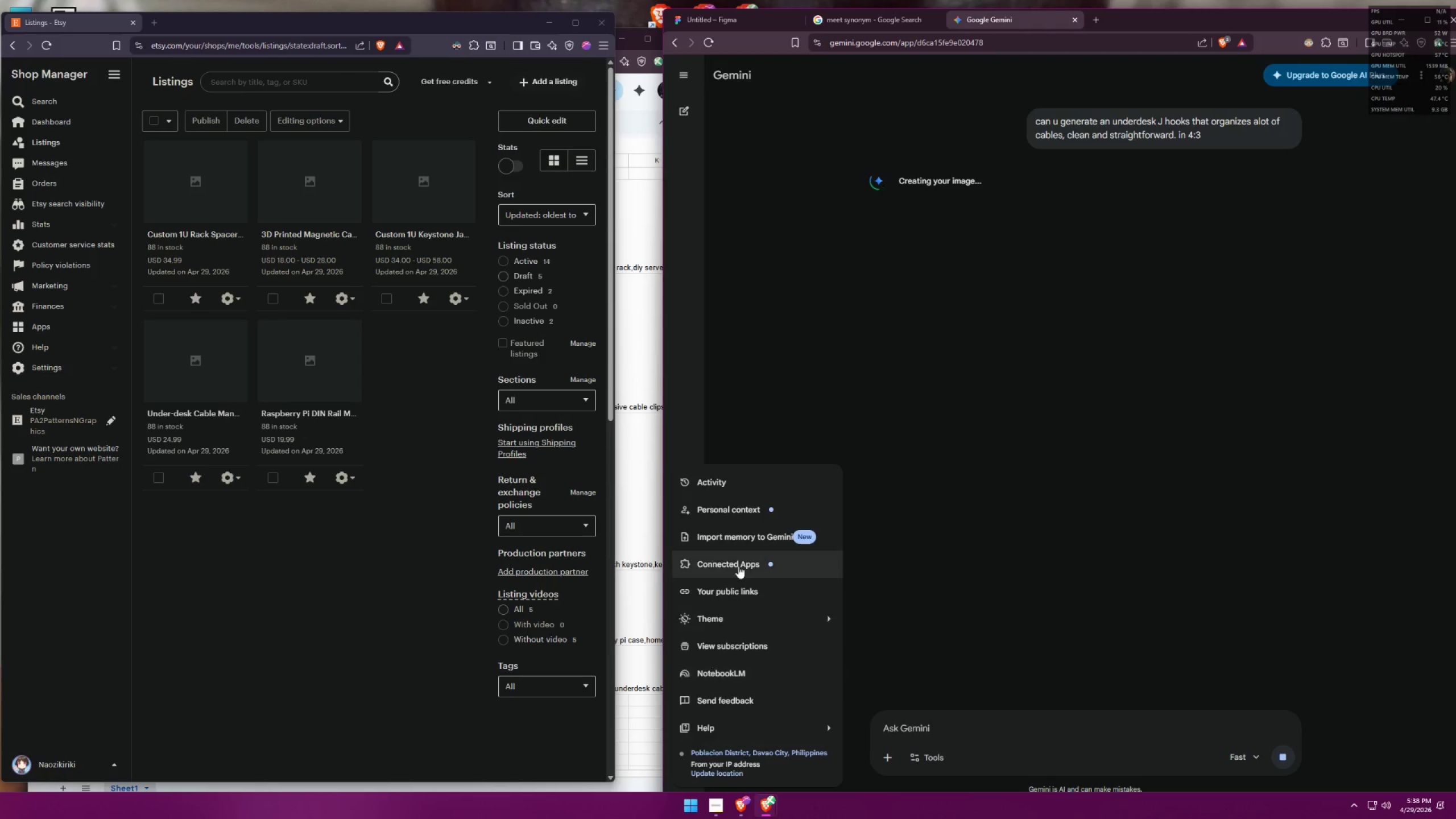 
left_click([855, 516])
 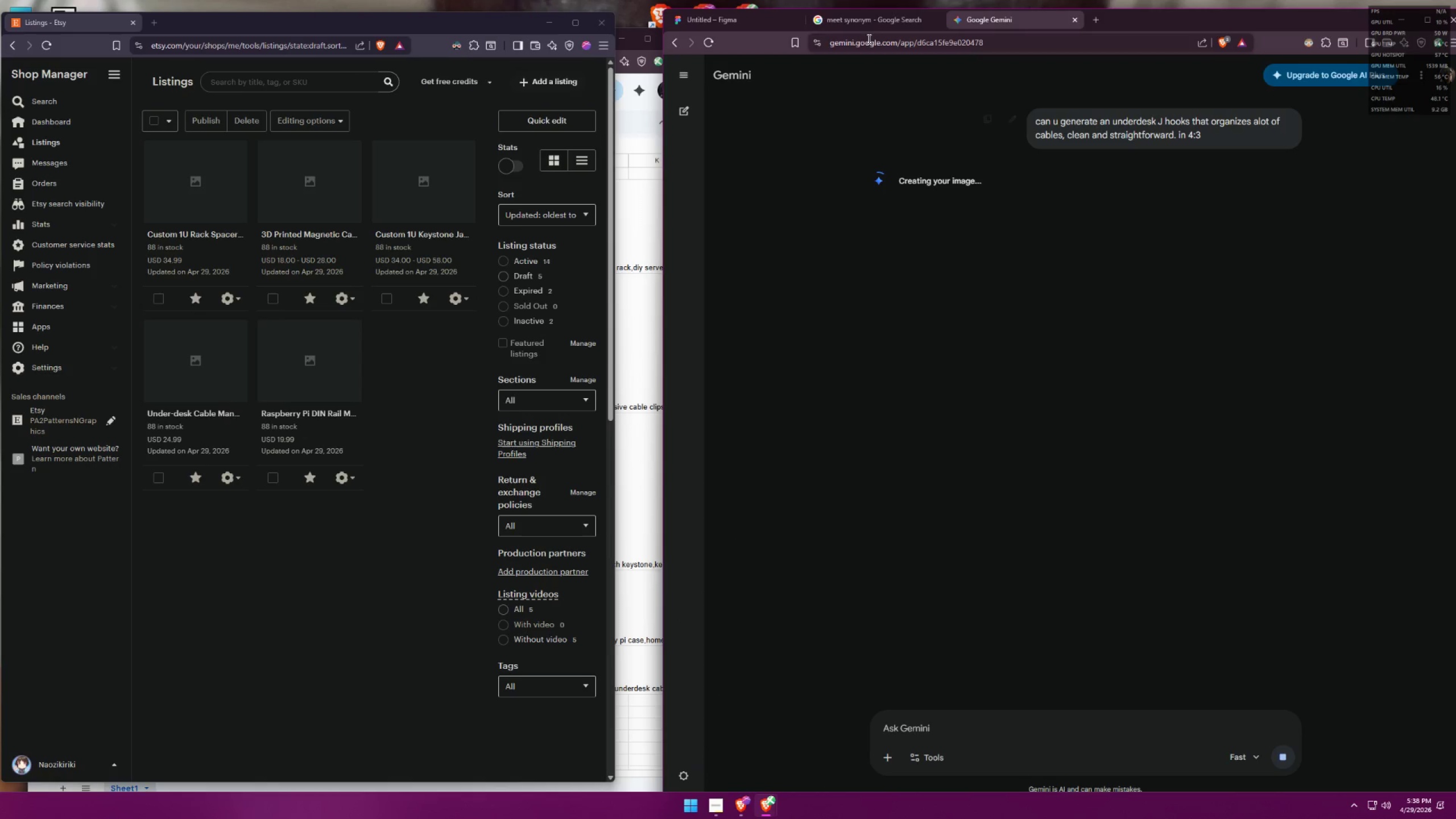 
left_click([866, 18])
 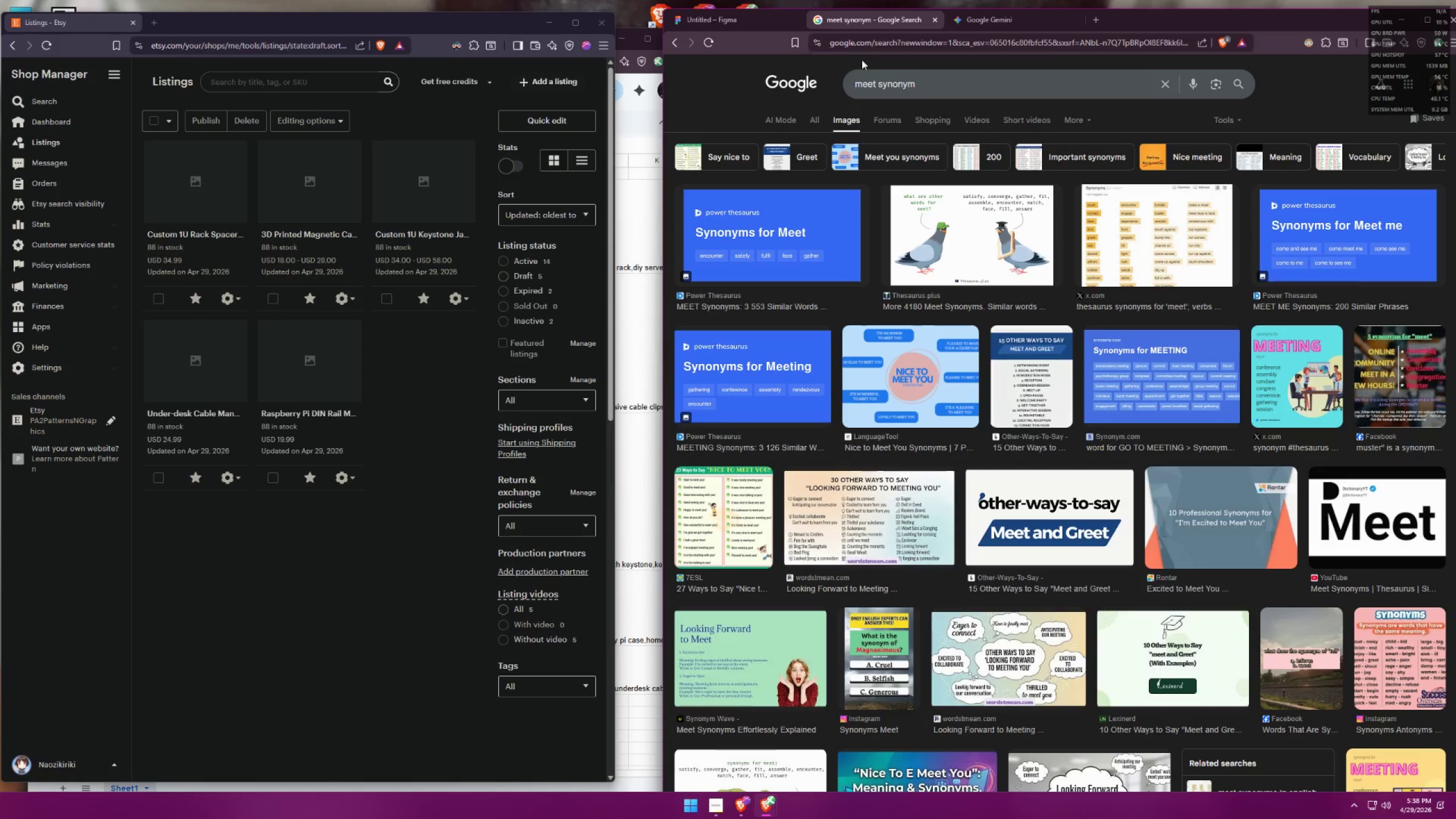 
left_click([910, 35])
 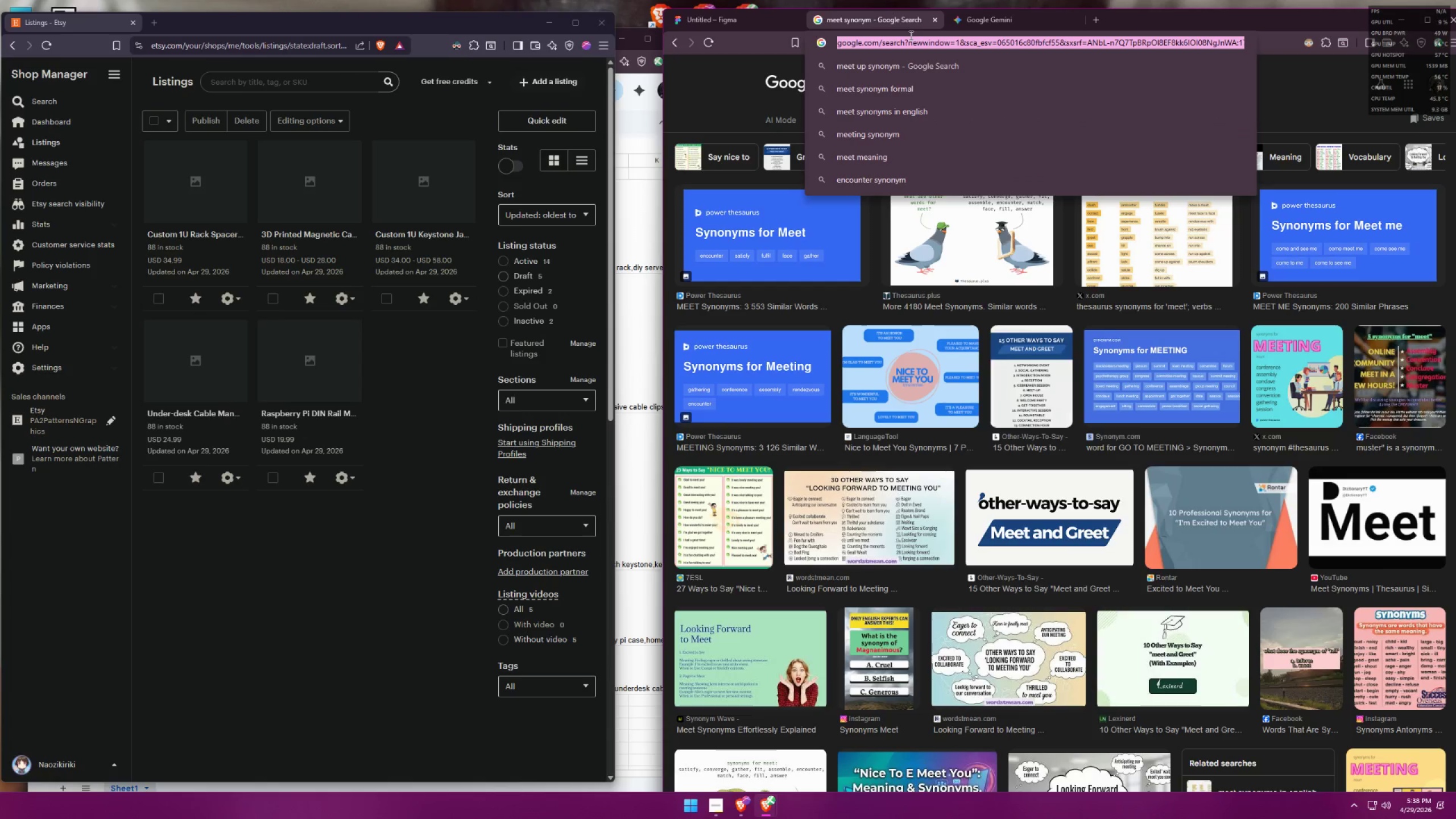 
type(chat)
 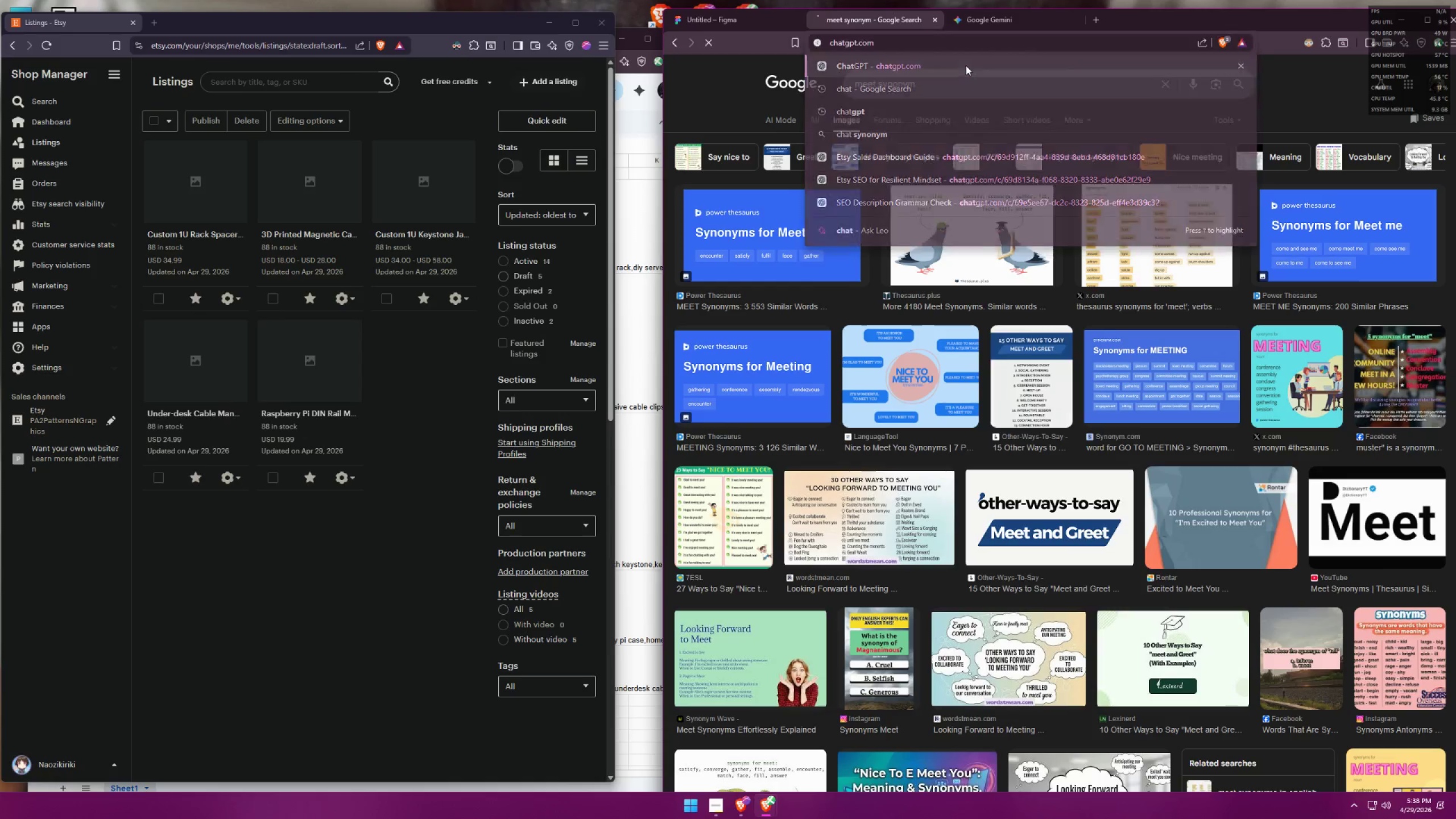 
double_click([1002, 22])
 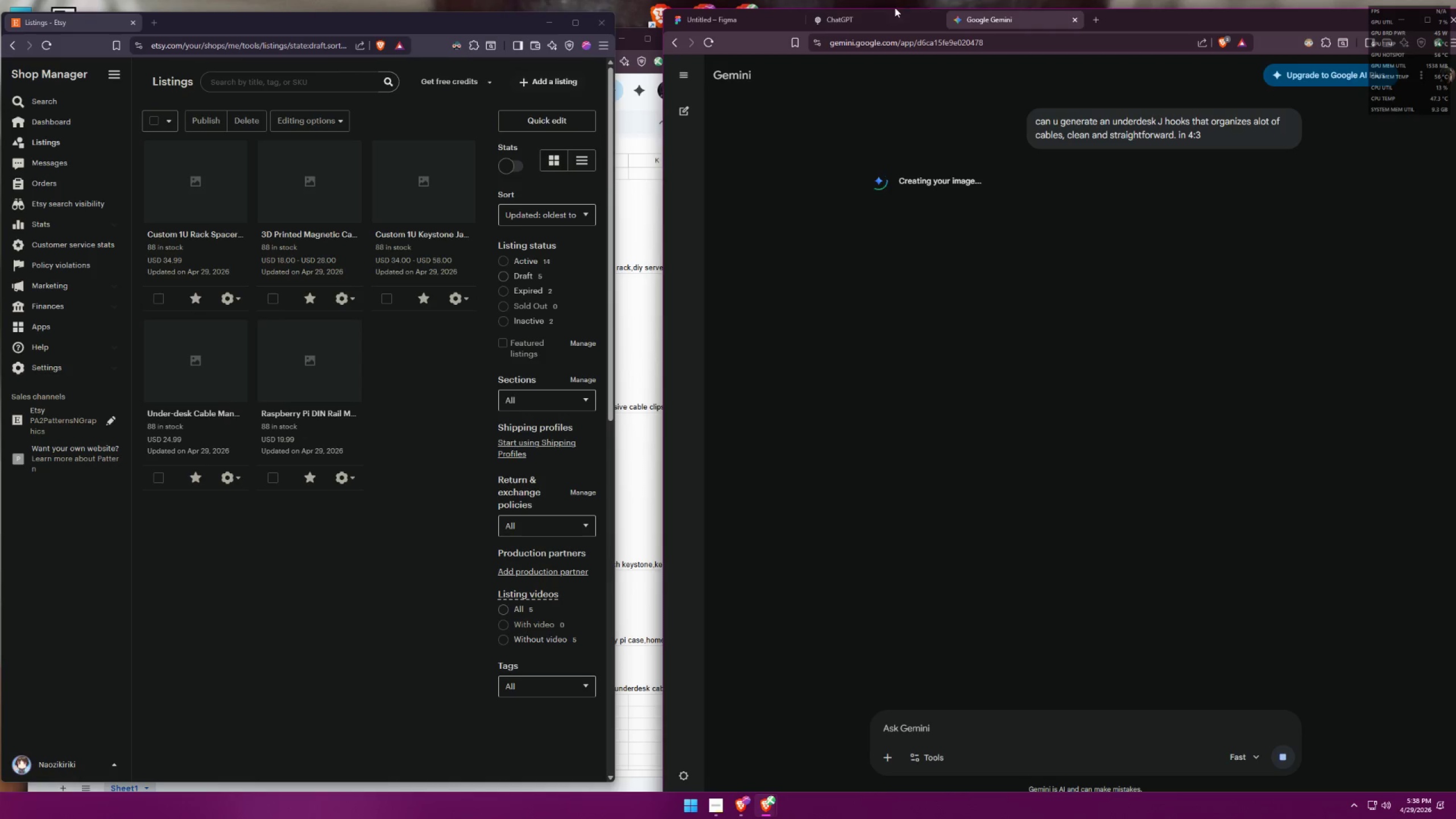 
left_click([872, 15])
 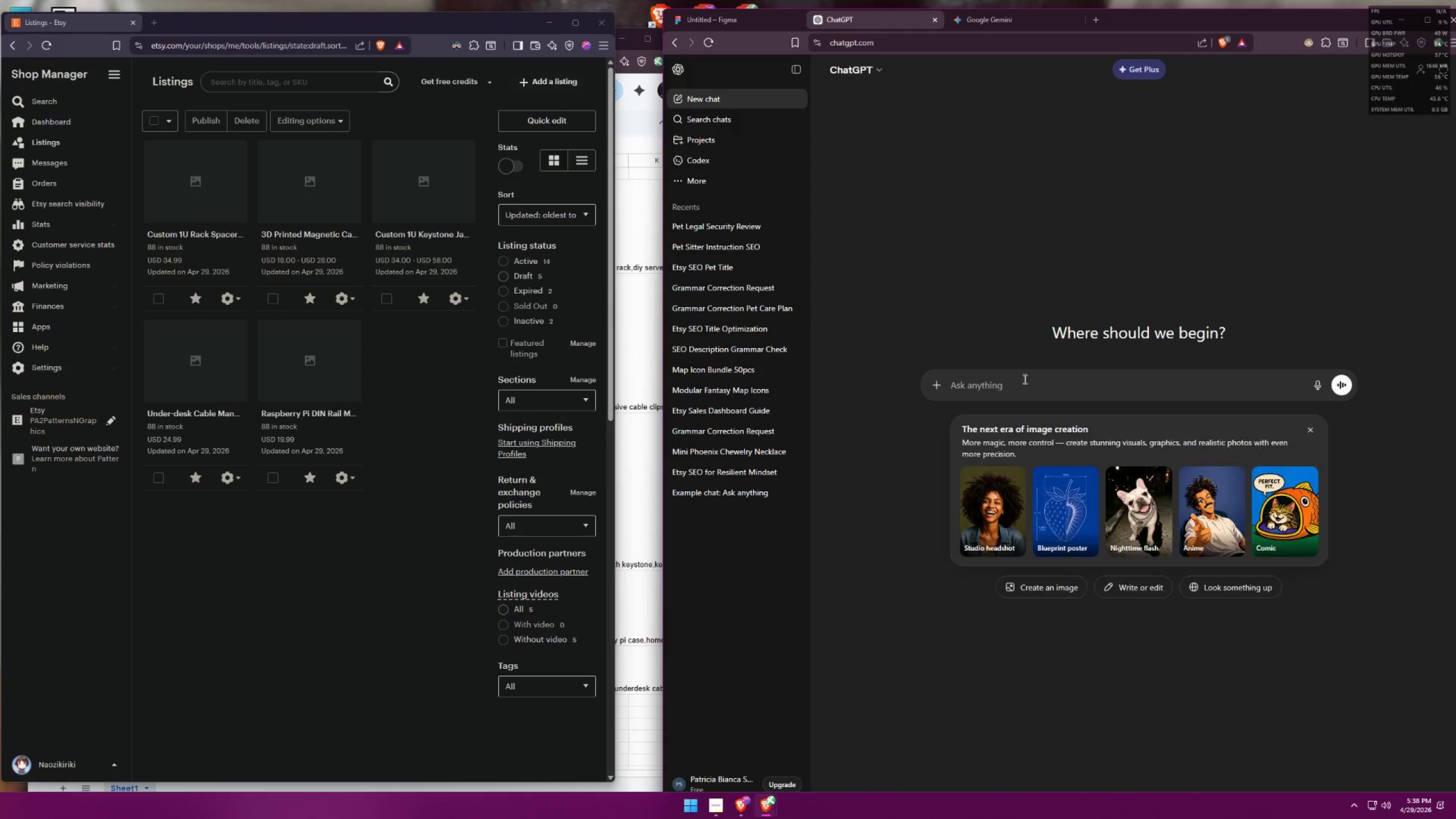 
left_click([1061, 585])
 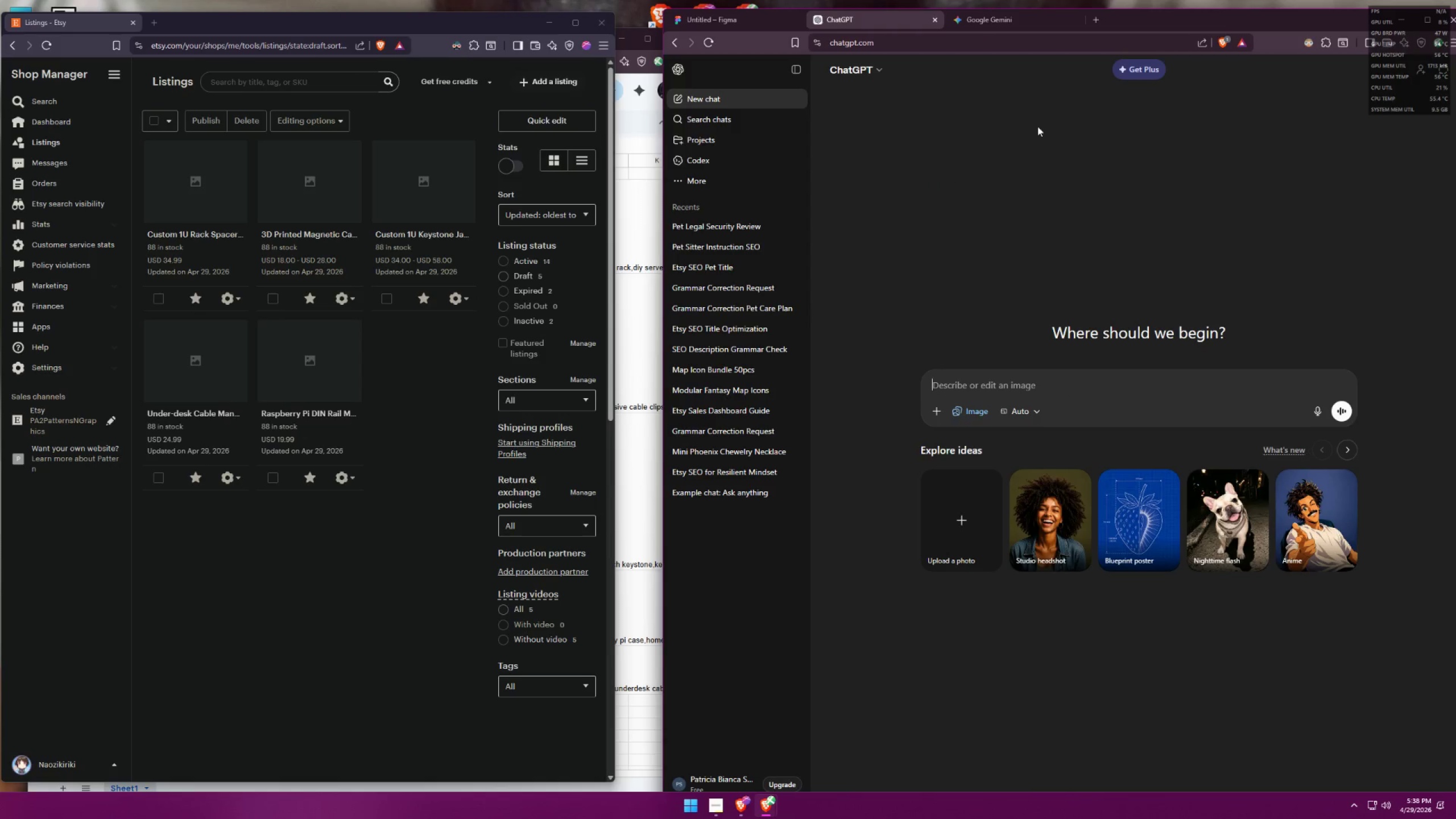 
left_click([1033, 18])
 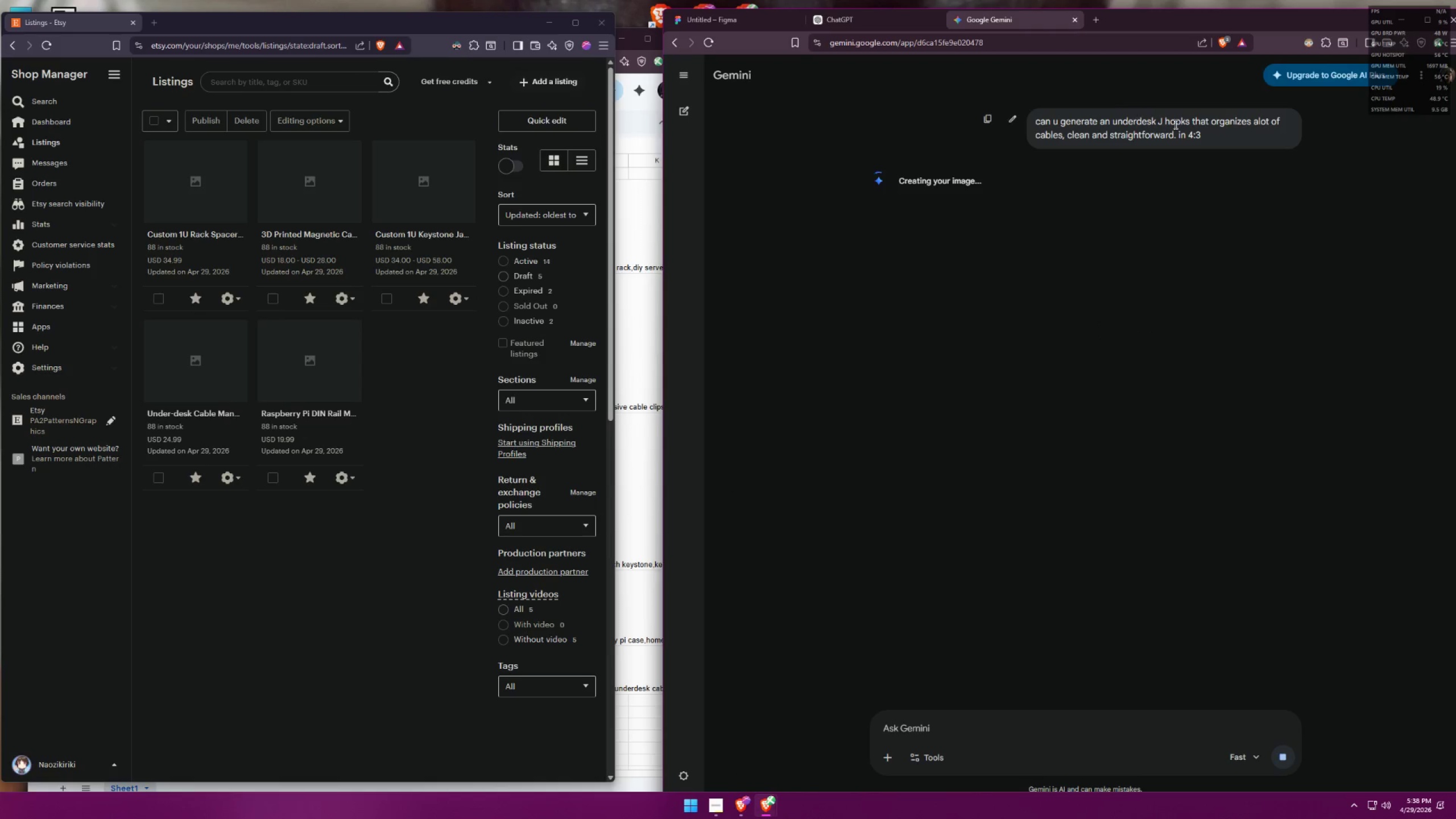 
left_click_drag(start_coordinate=[1207, 133], to_coordinate=[1034, 113])
 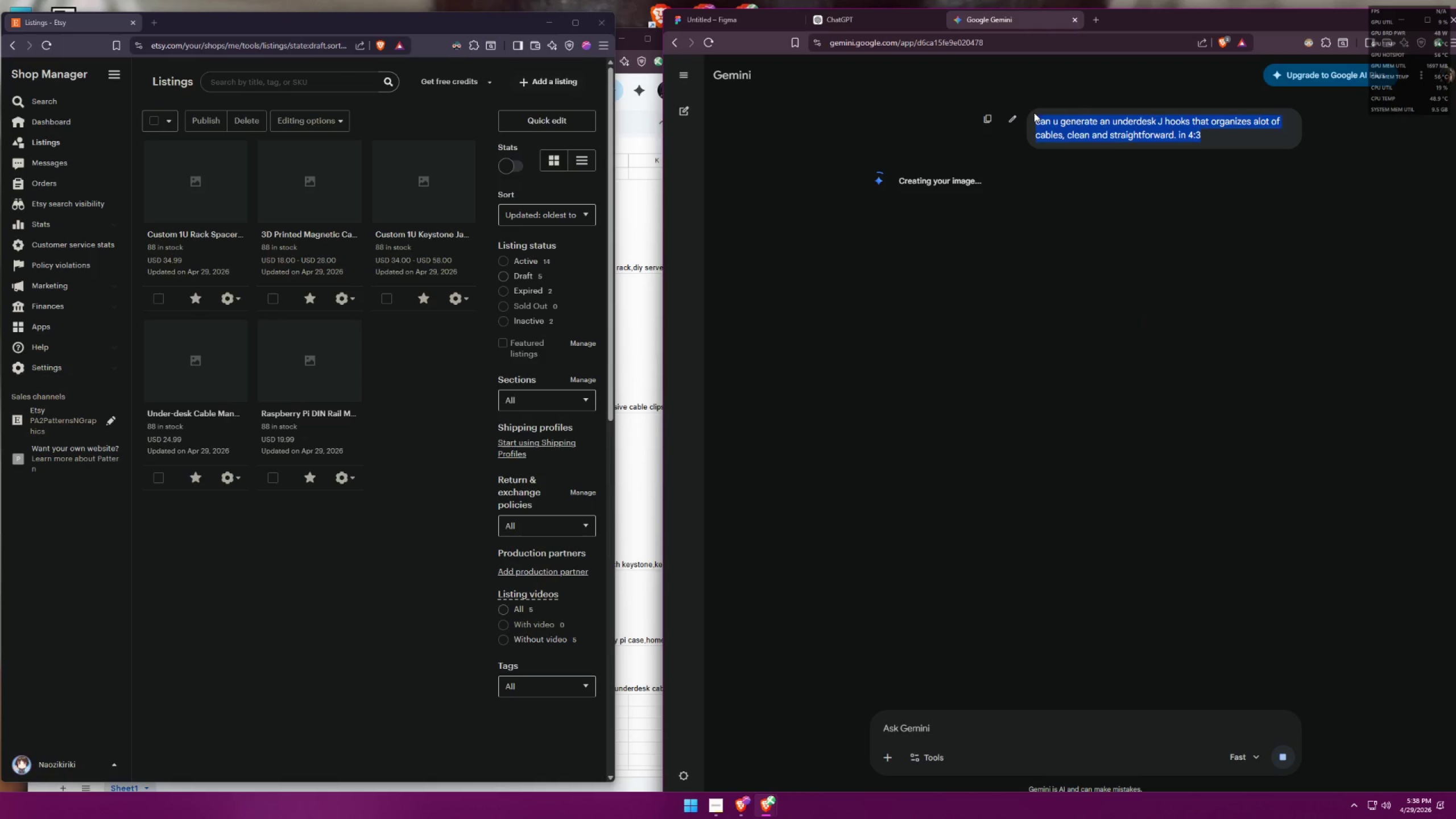 
key(Control+ControlLeft)
 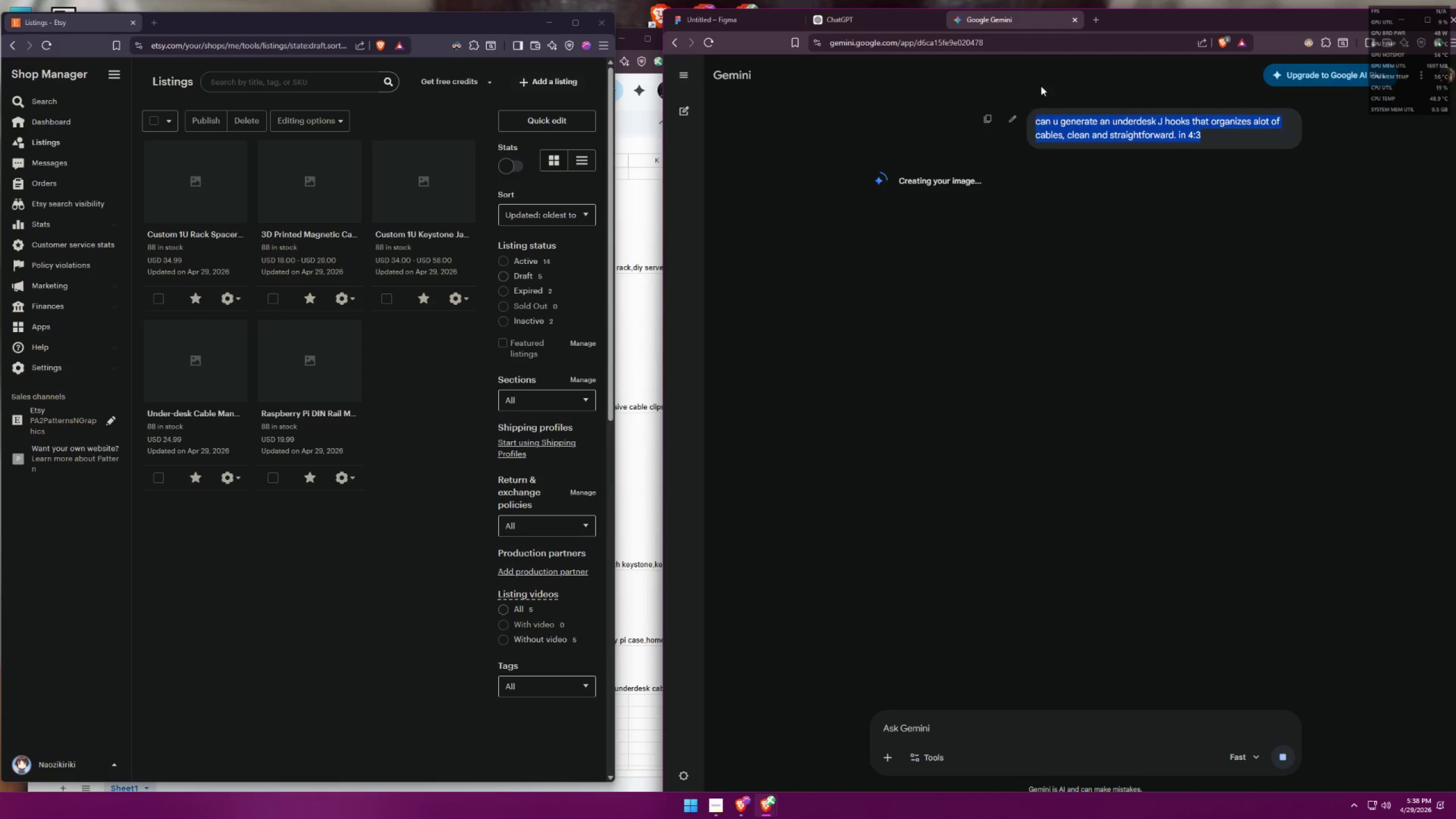 
key(Control+C)
 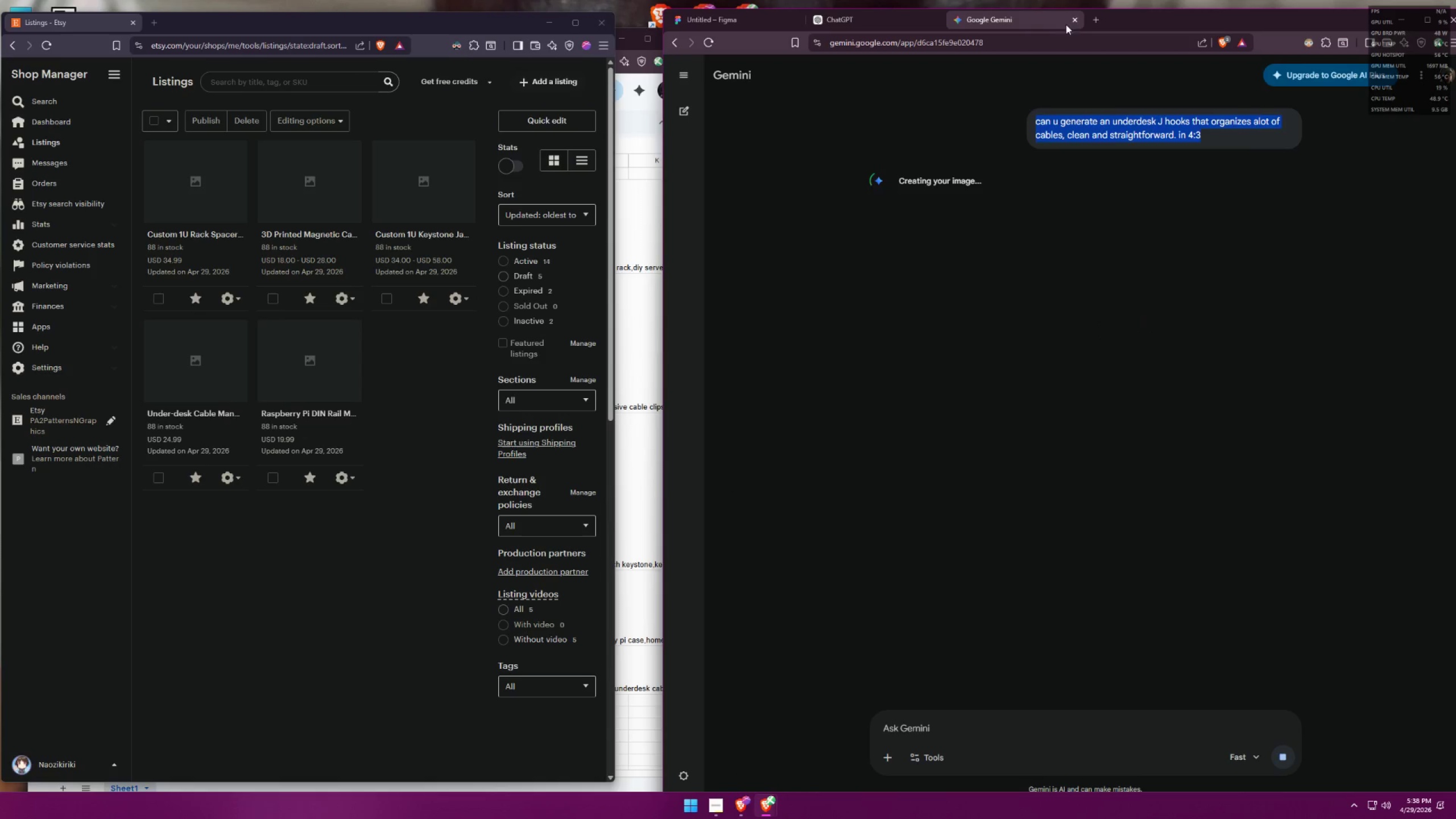 
left_click([1075, 20])
 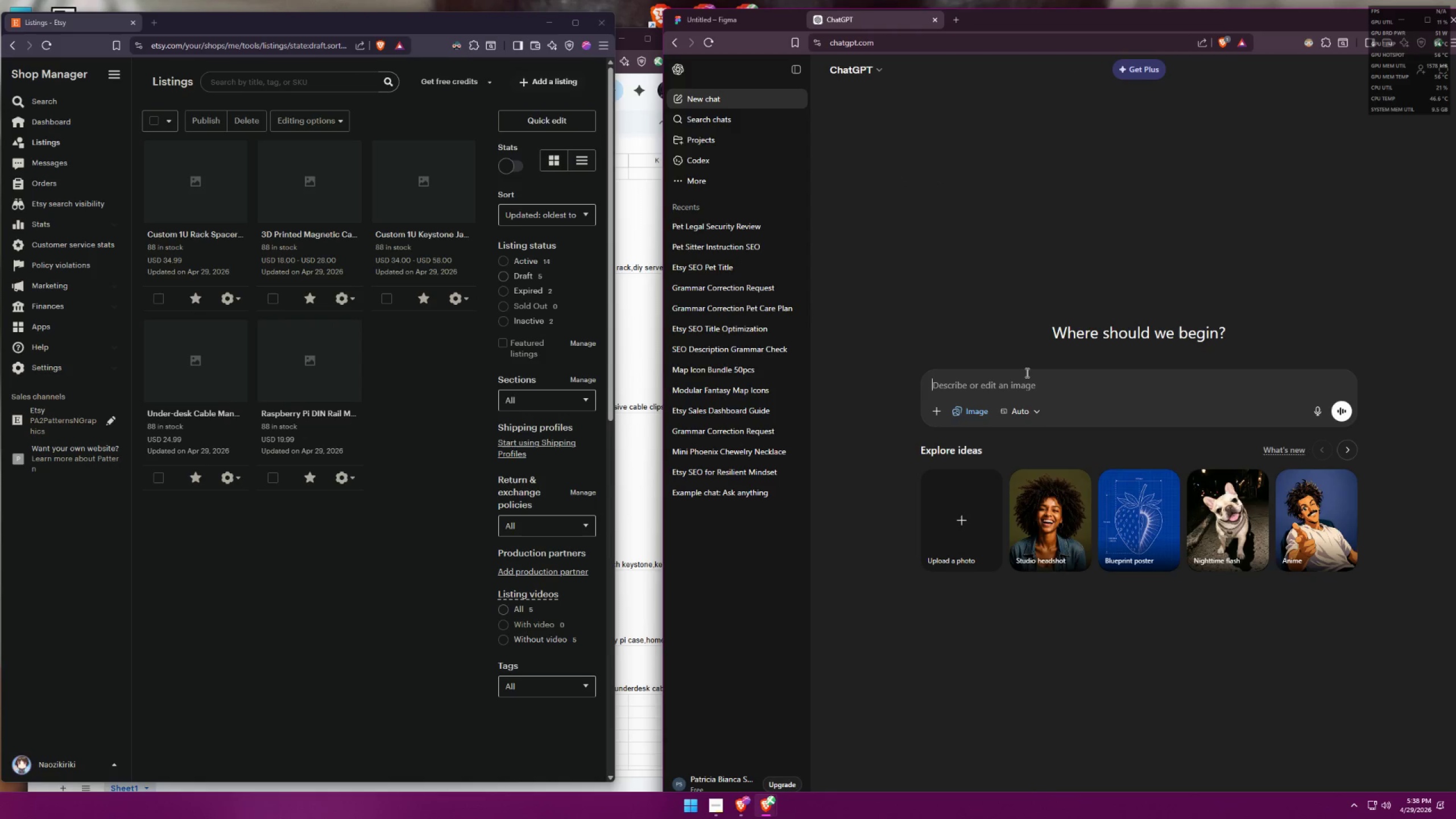 
left_click([1027, 382])
 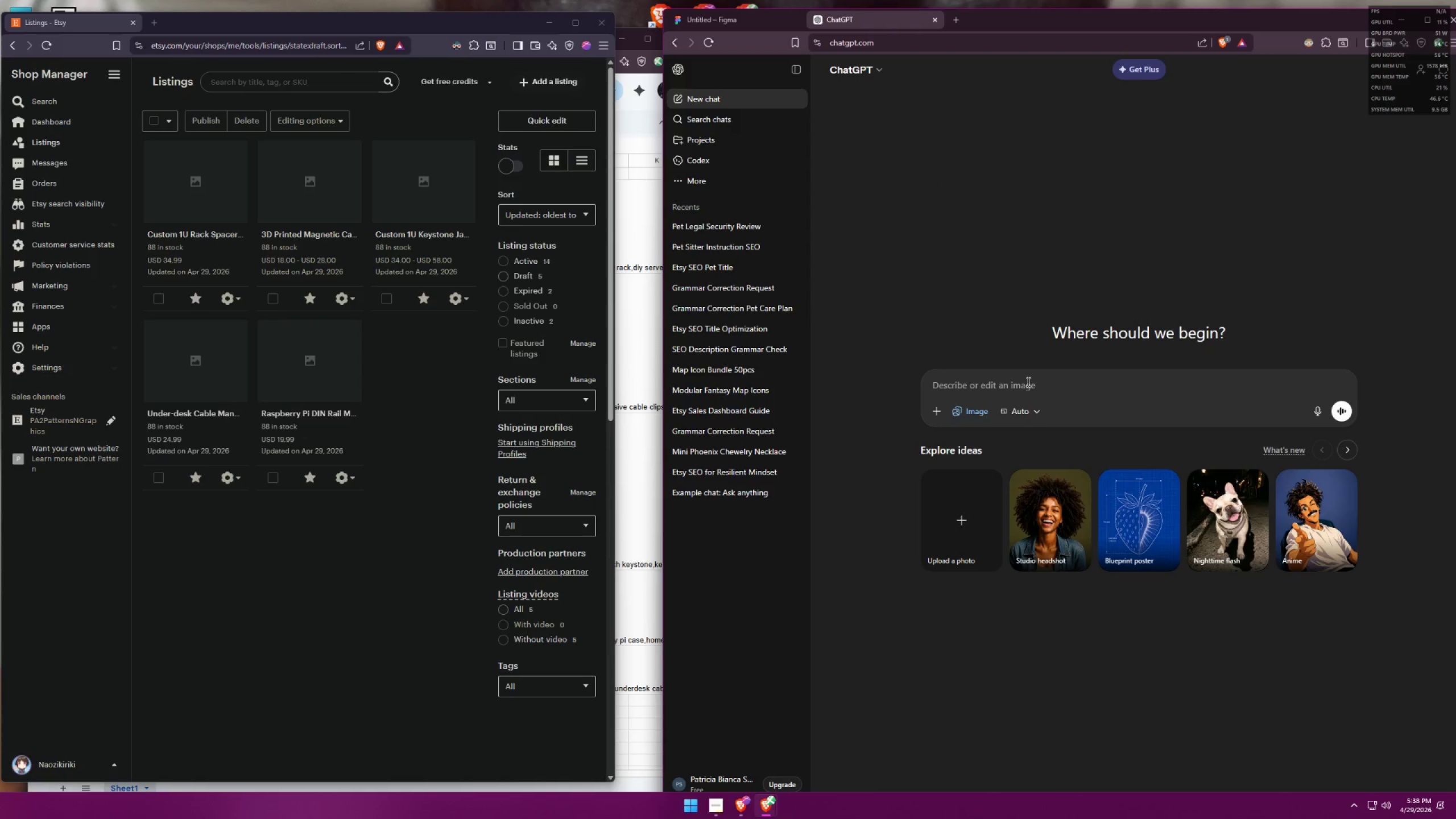 
key(Control+ControlLeft)
 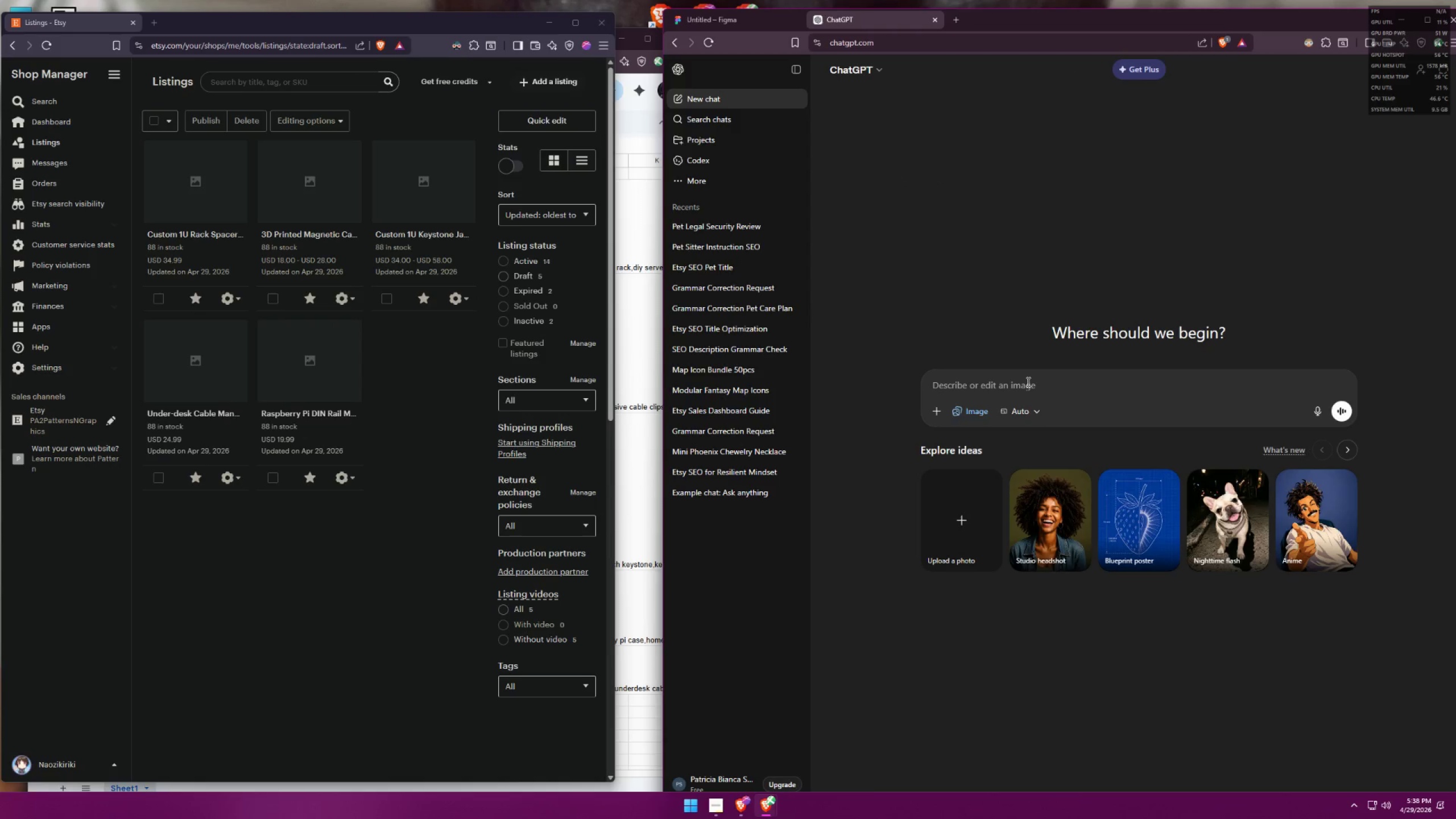 
key(Control+V)
 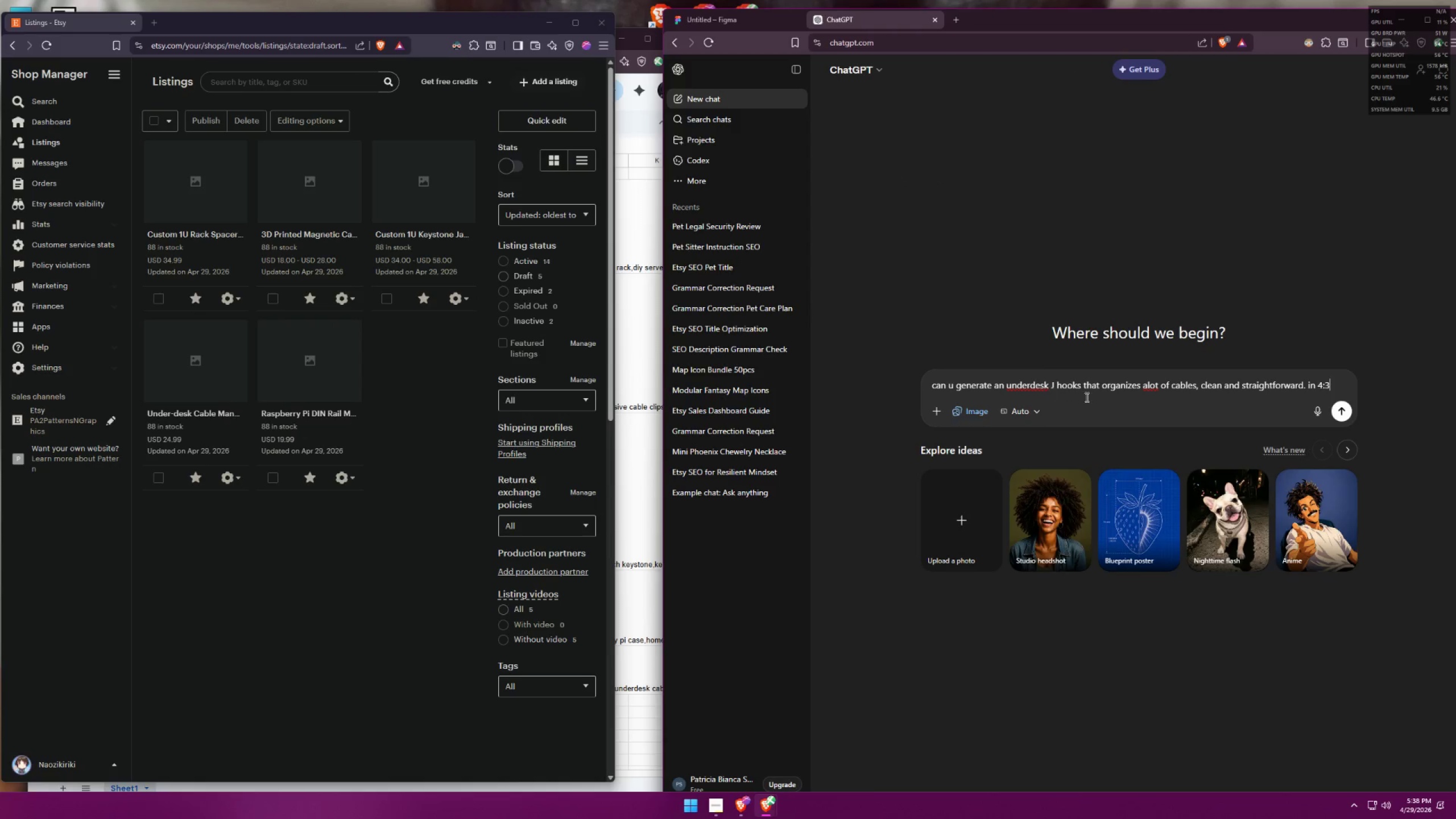 
key(Enter)
 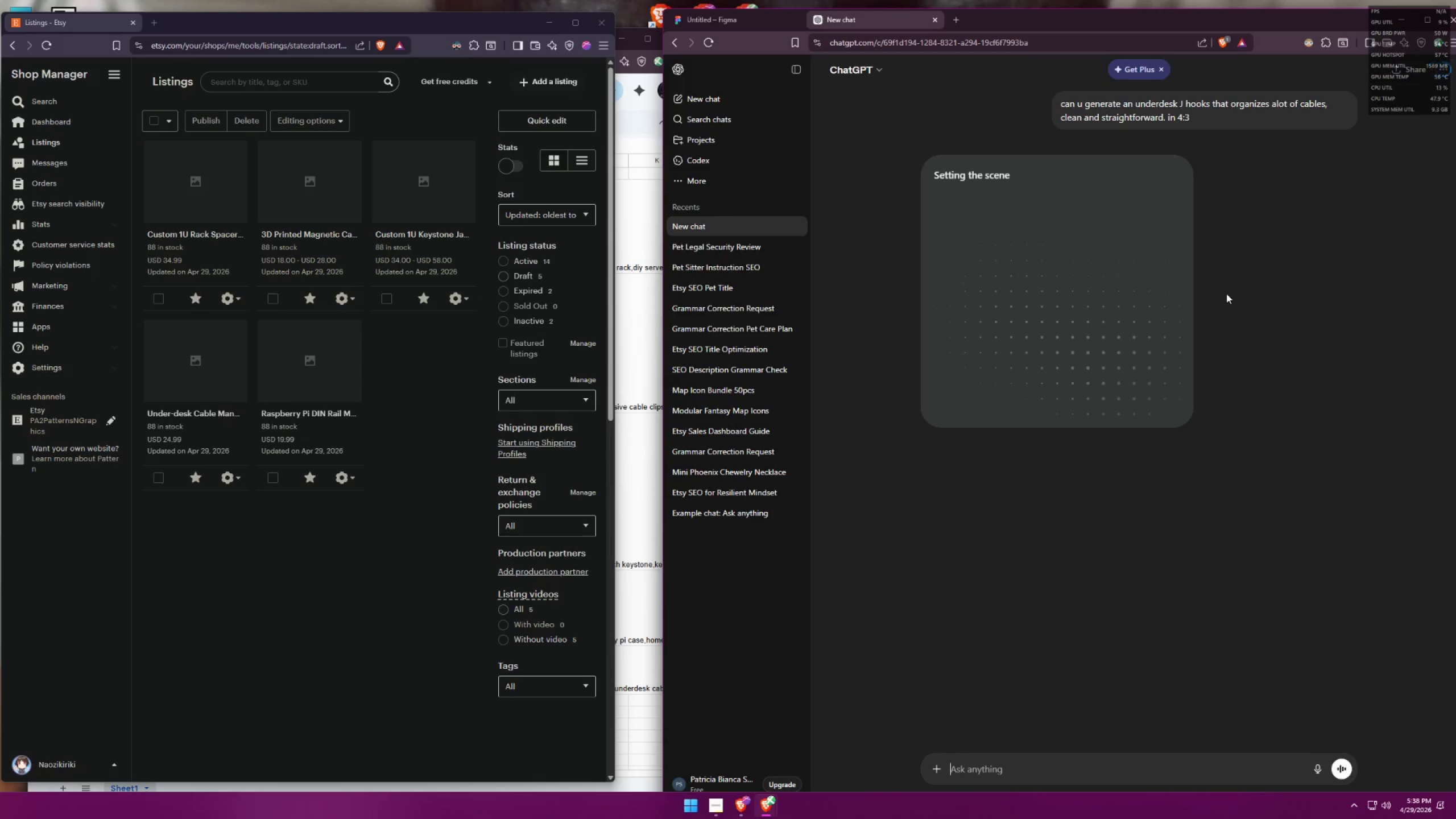 
wait(36.08)
 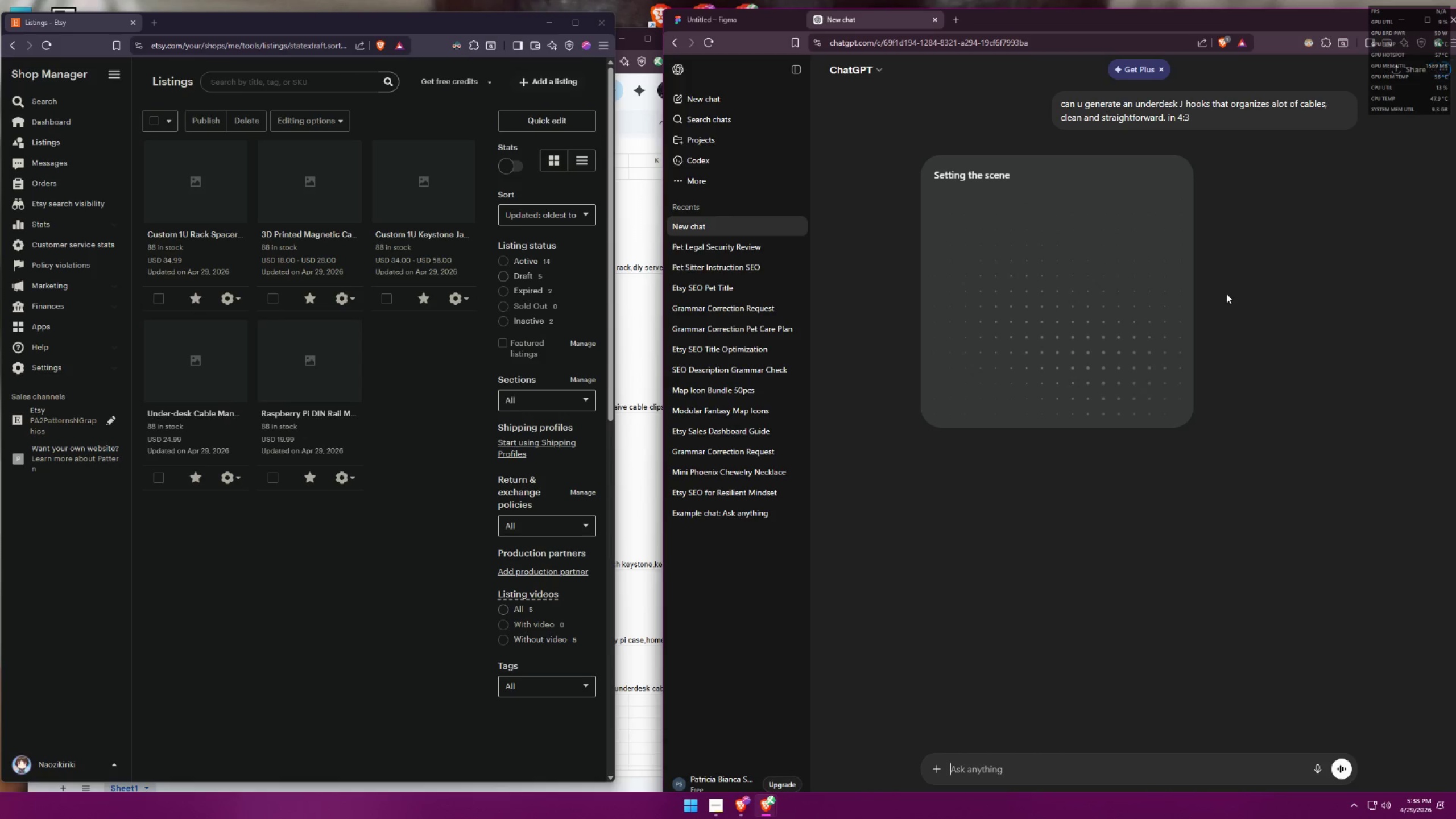 
left_click([716, 801])